 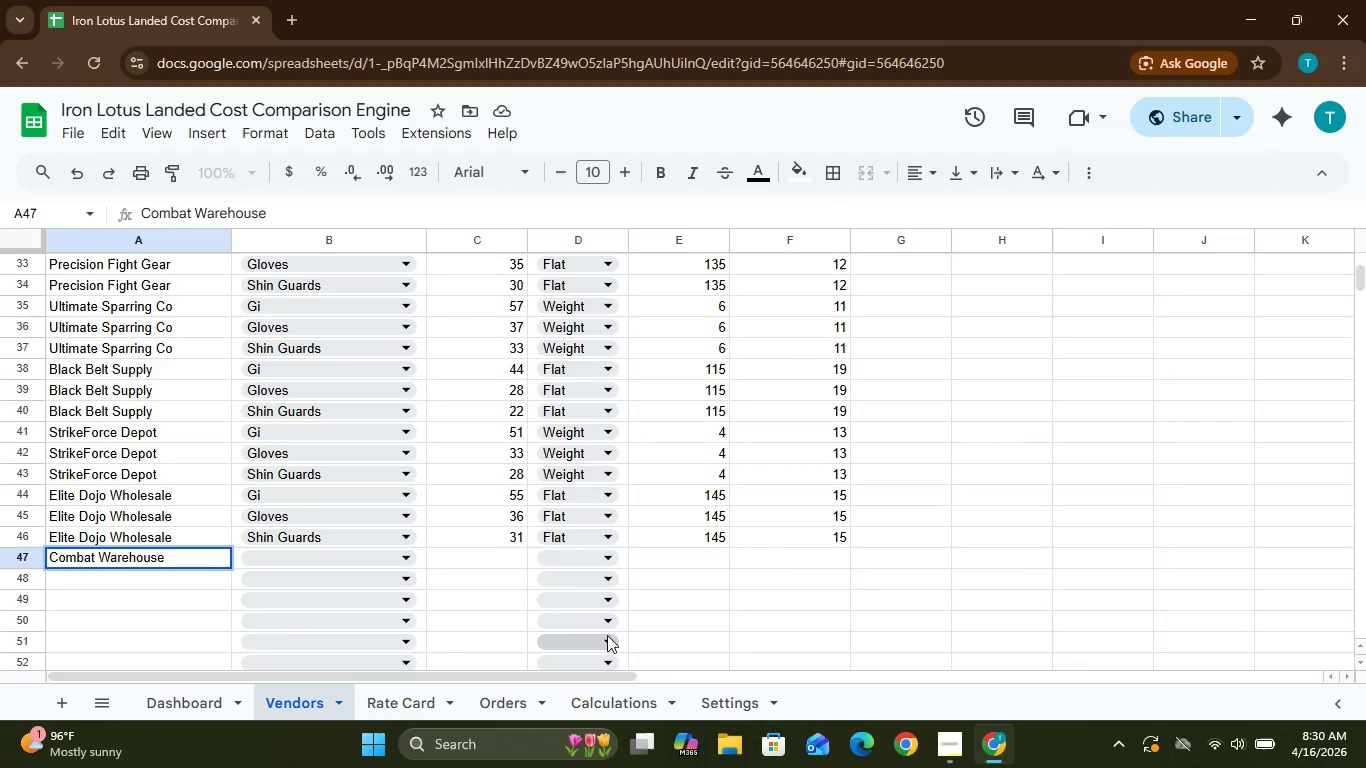 
key(Shift+I)
 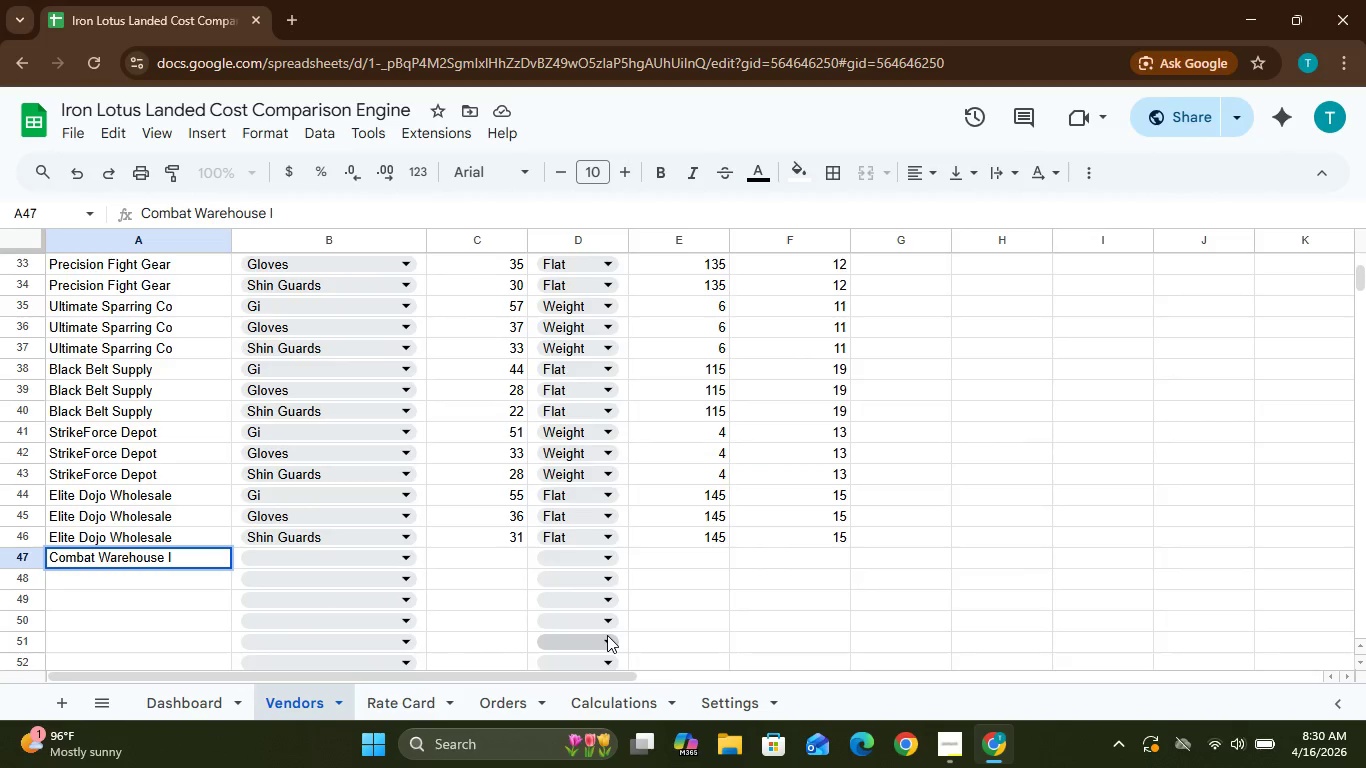 
type(htl)
key(Backspace)
key(Backspace)
key(Backspace)
type(ntl)
 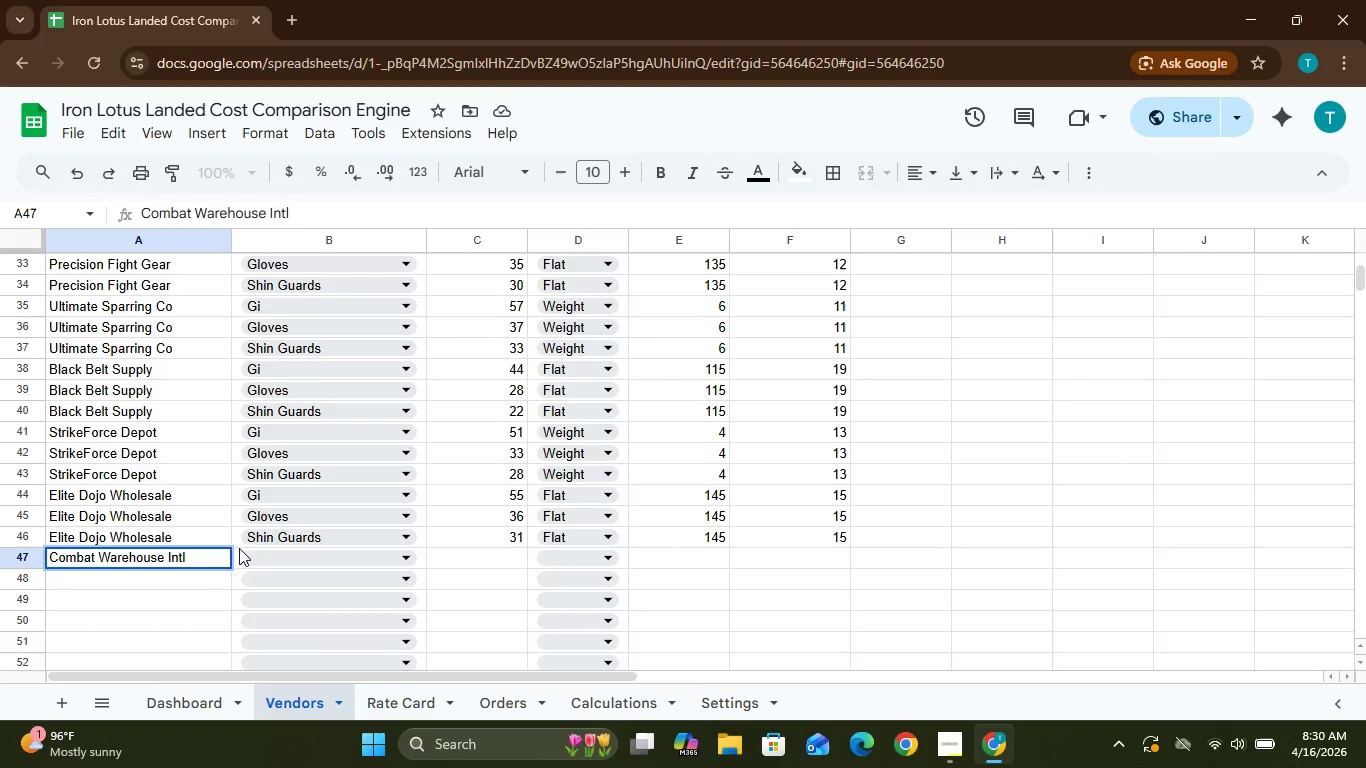 
left_click([210, 572])
 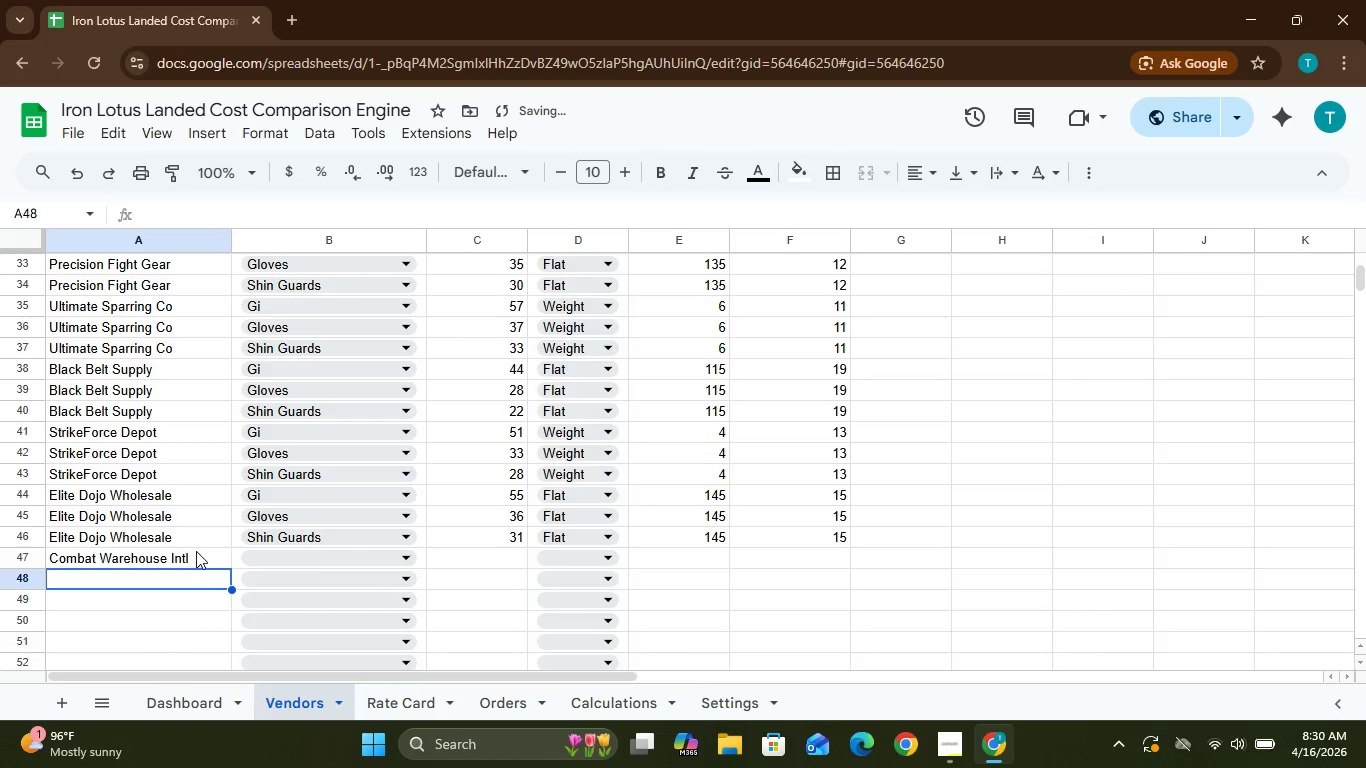 
left_click([196, 550])
 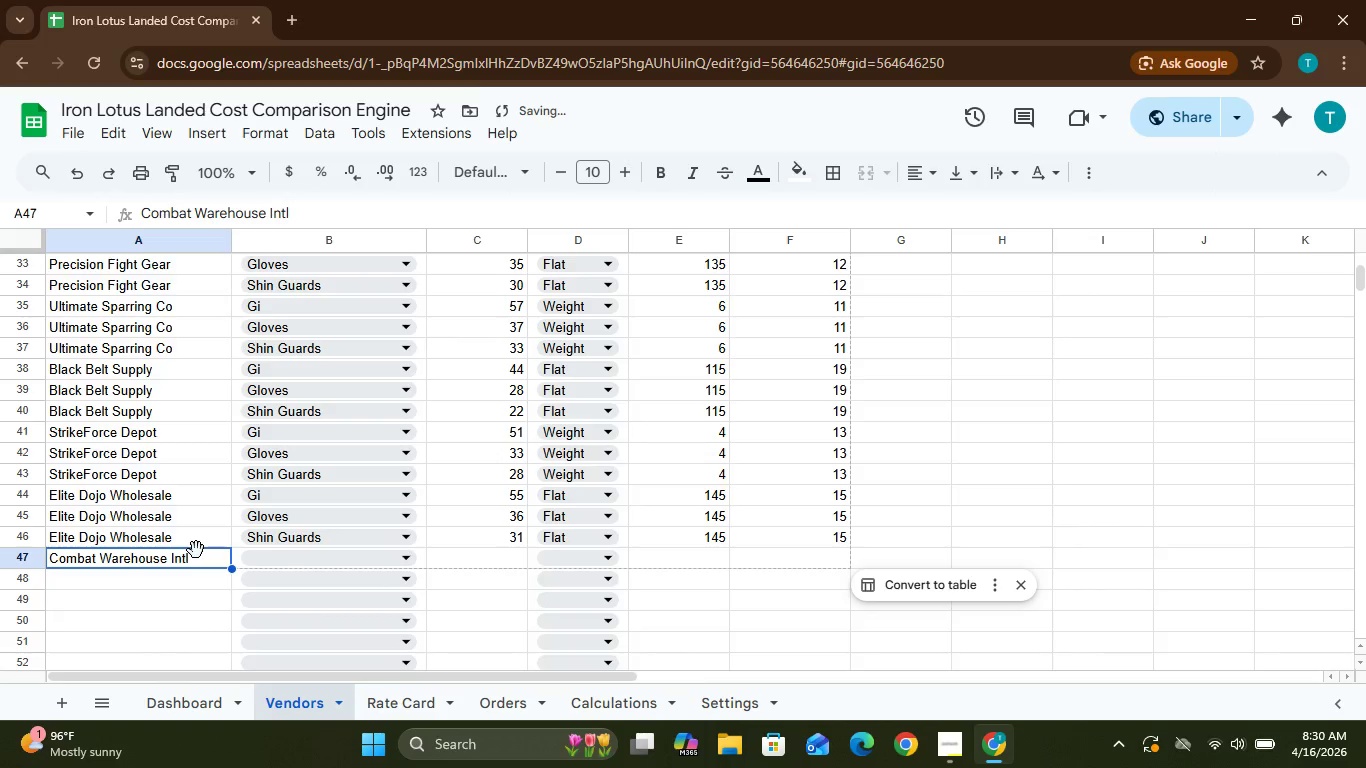 
key(Control+C)
 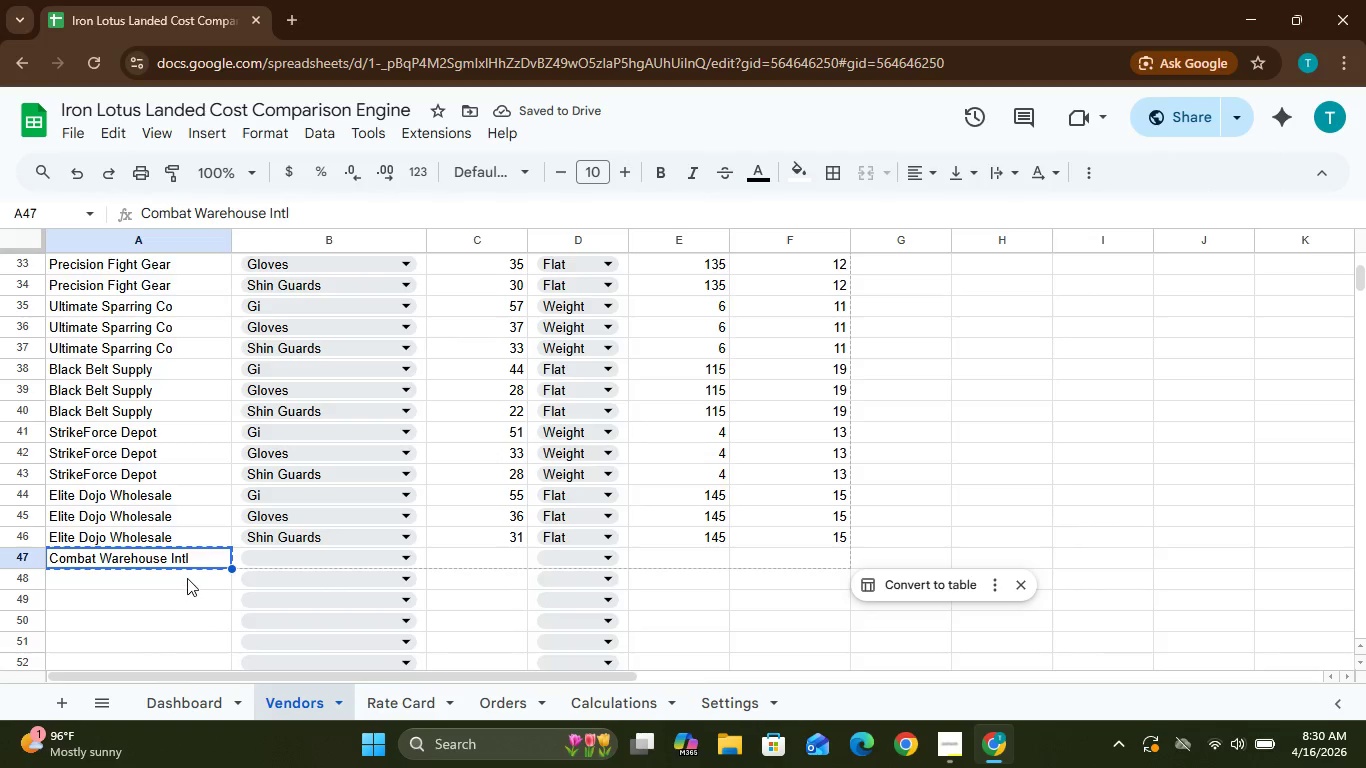 
left_click([186, 575])
 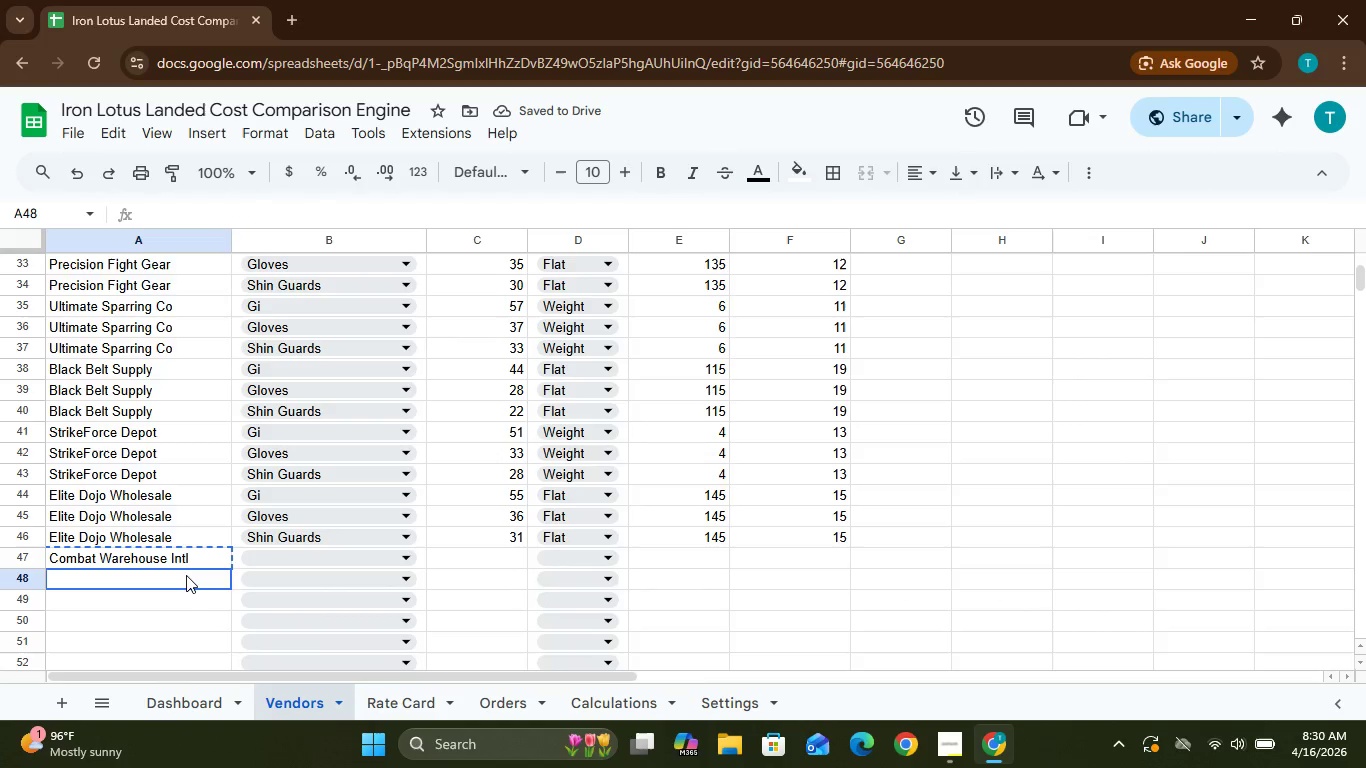 
key(Control+V)
 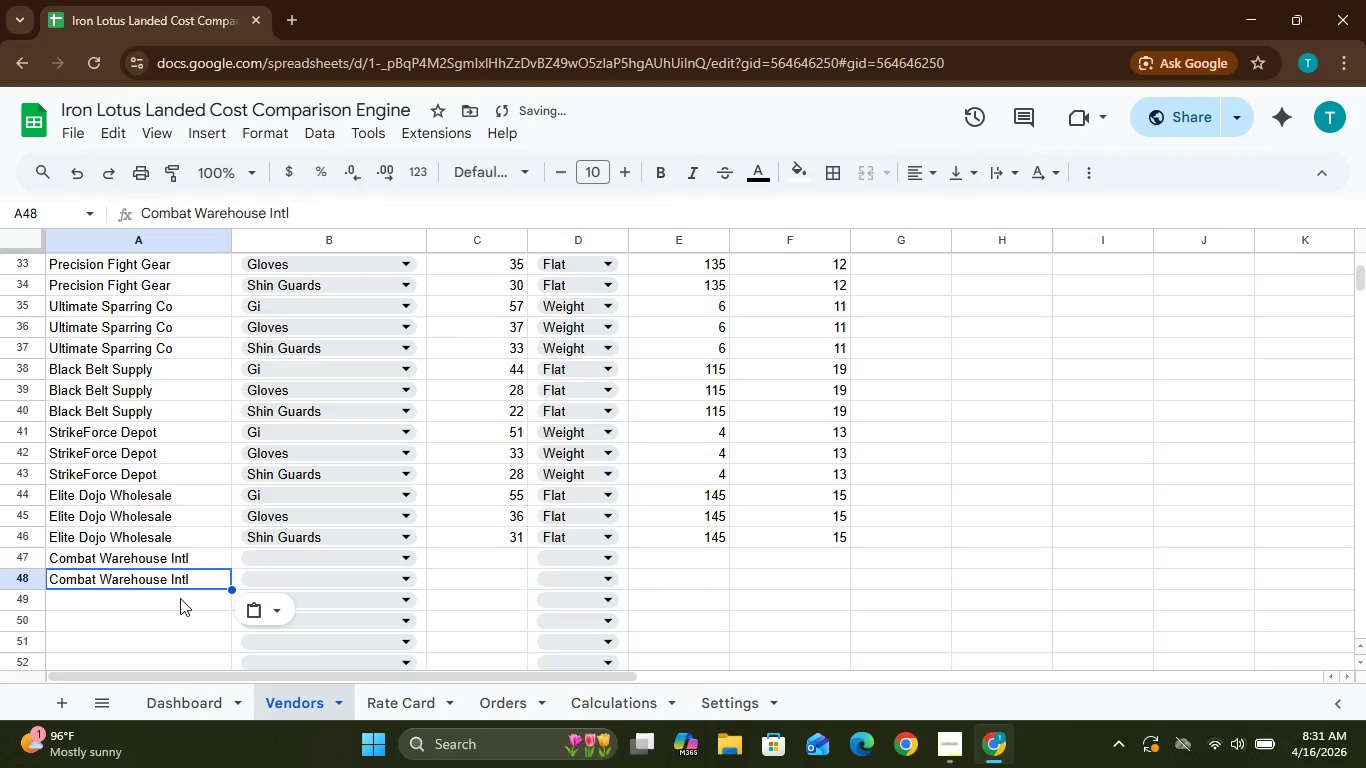 
left_click([180, 598])
 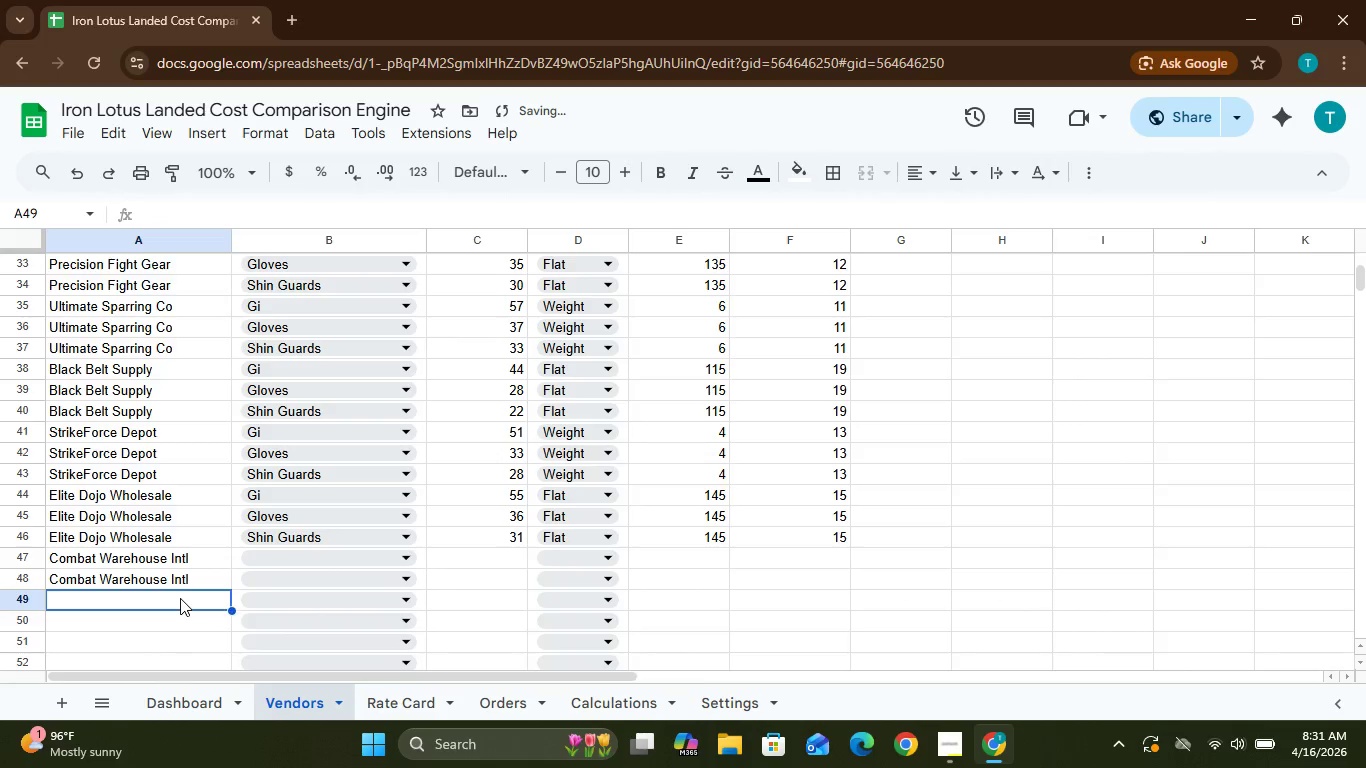 
key(Control+V)
 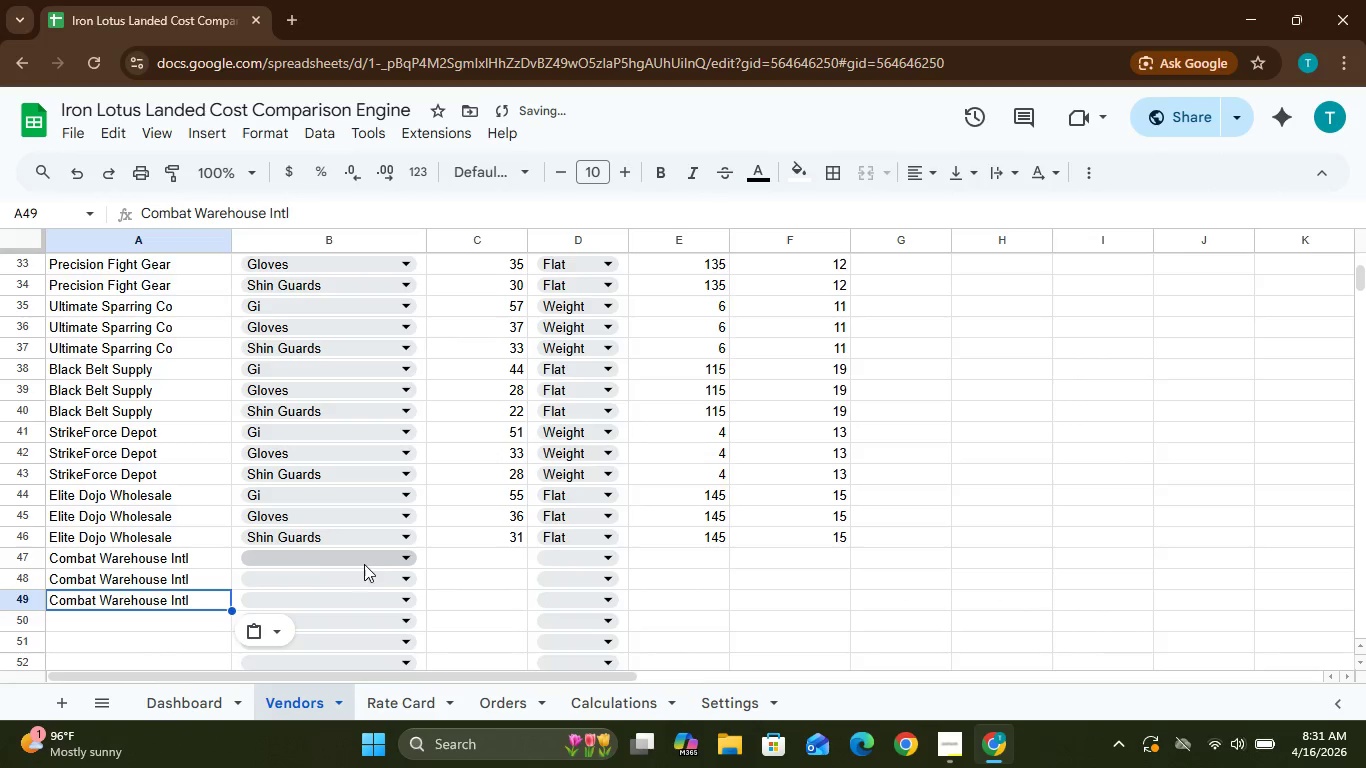 
left_click([379, 561])
 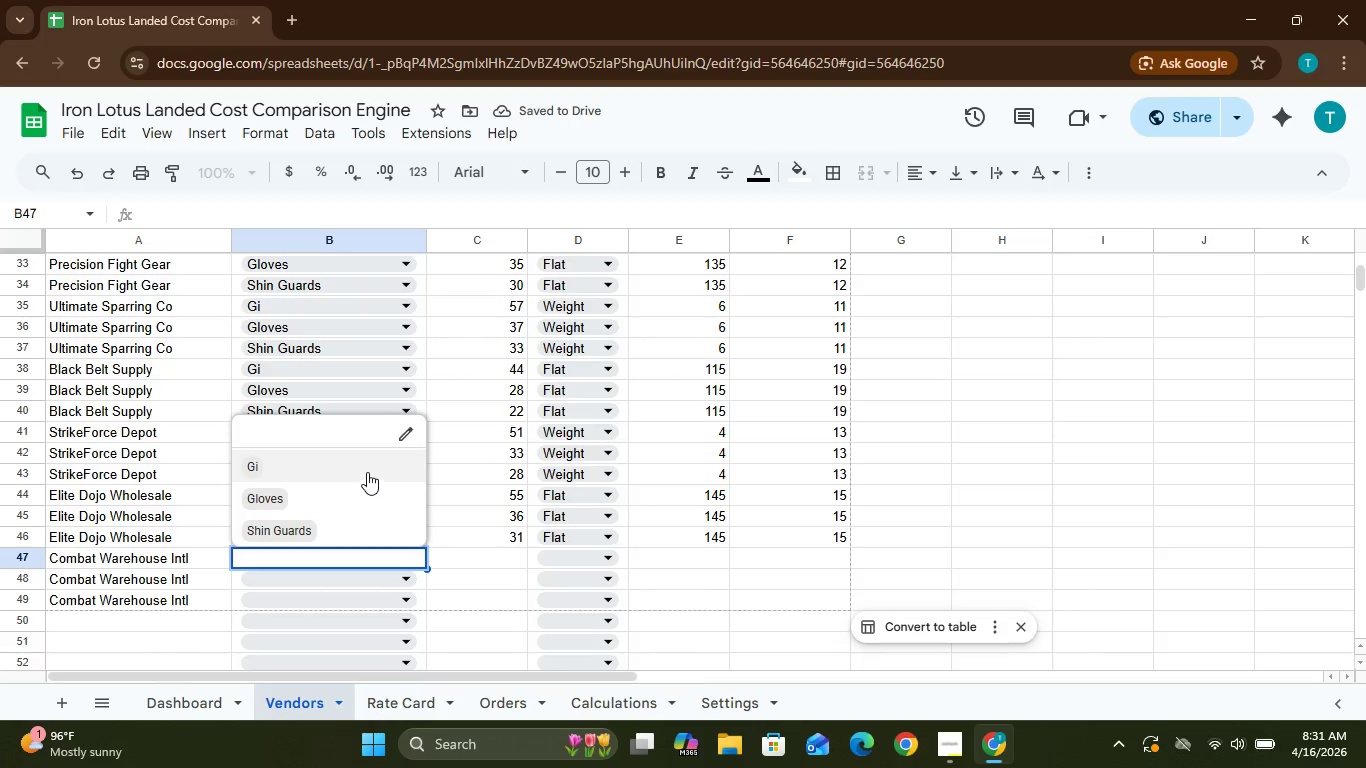 
left_click([367, 472])
 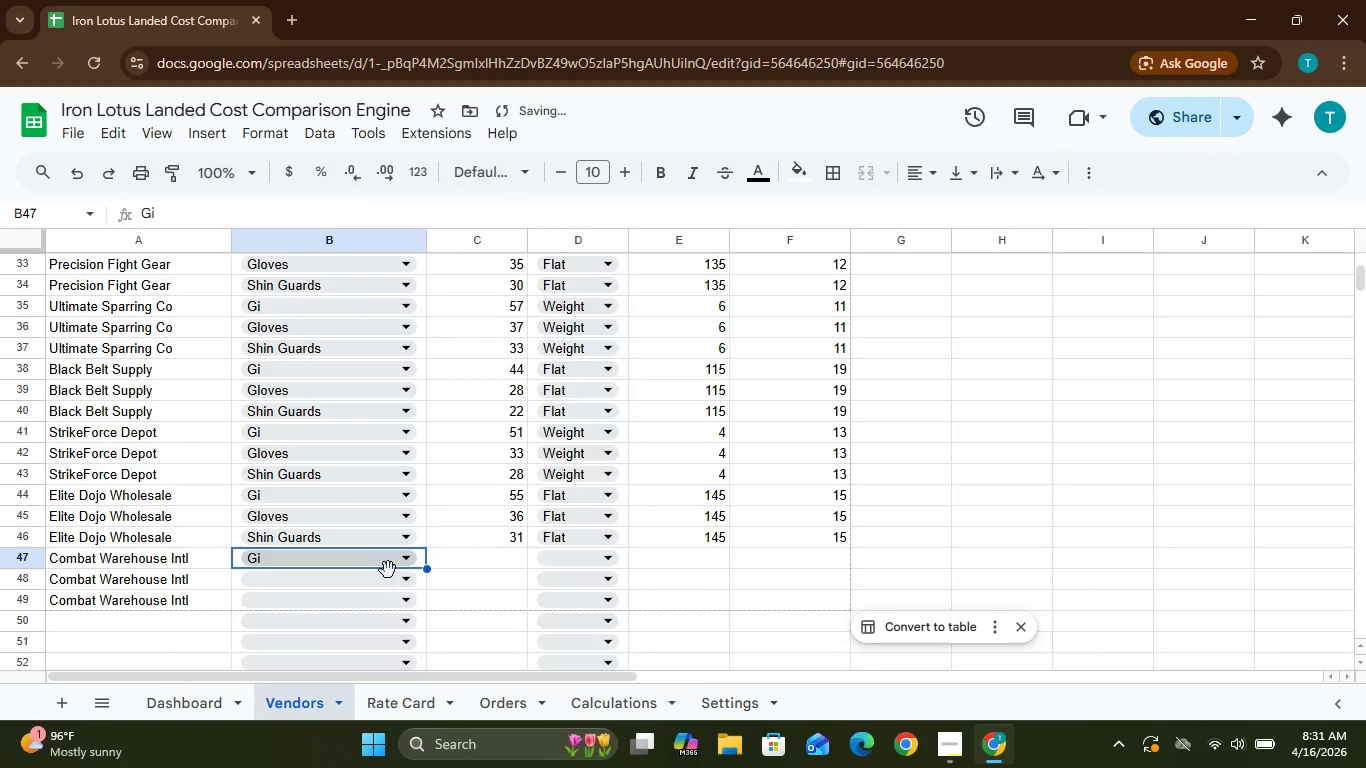 
left_click([388, 577])
 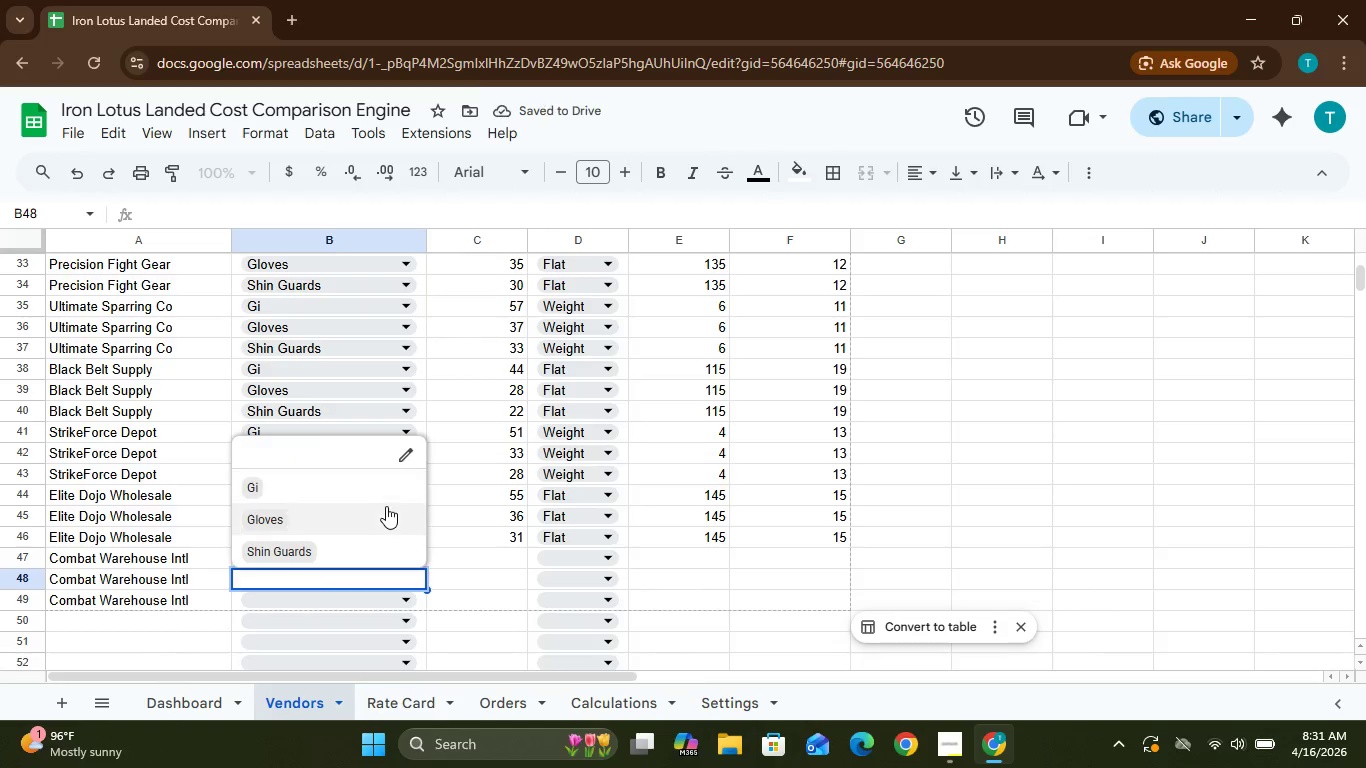 
left_click([386, 515])
 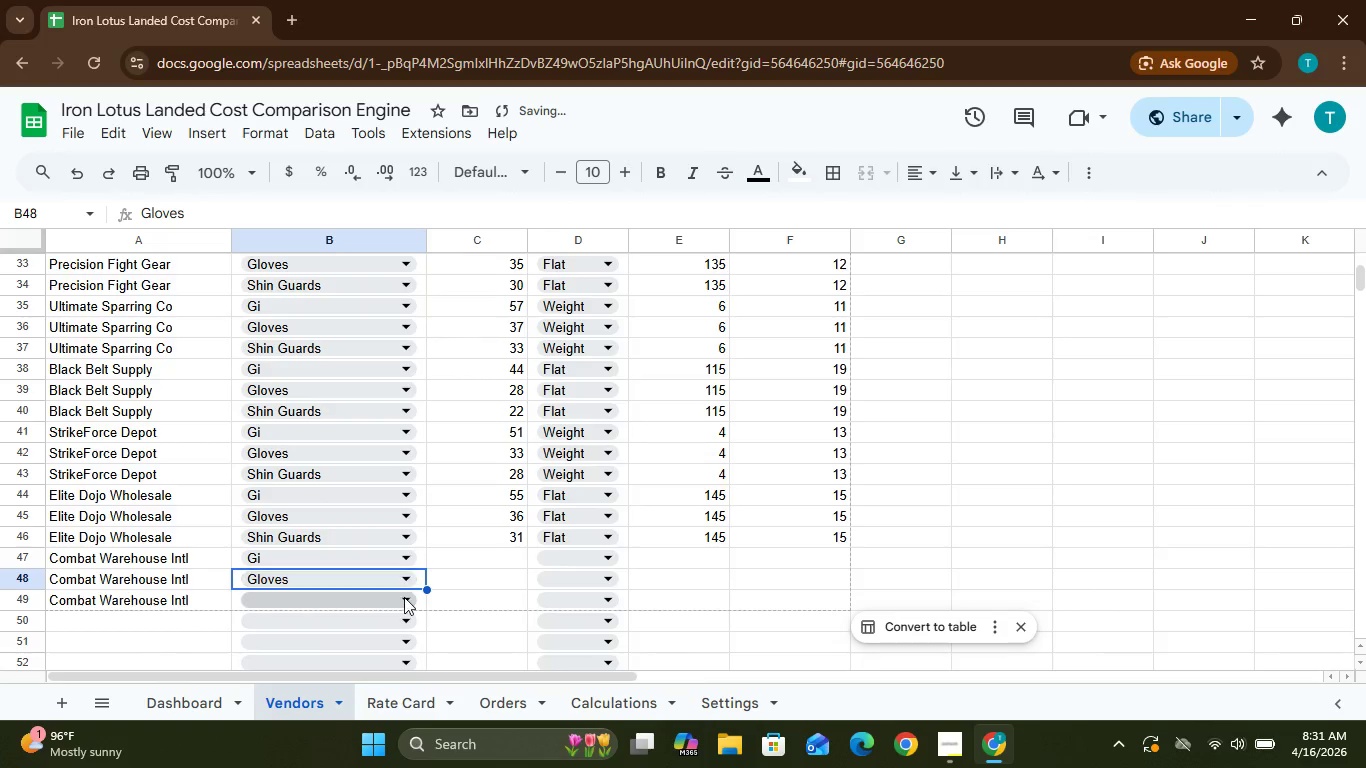 
left_click([404, 606])
 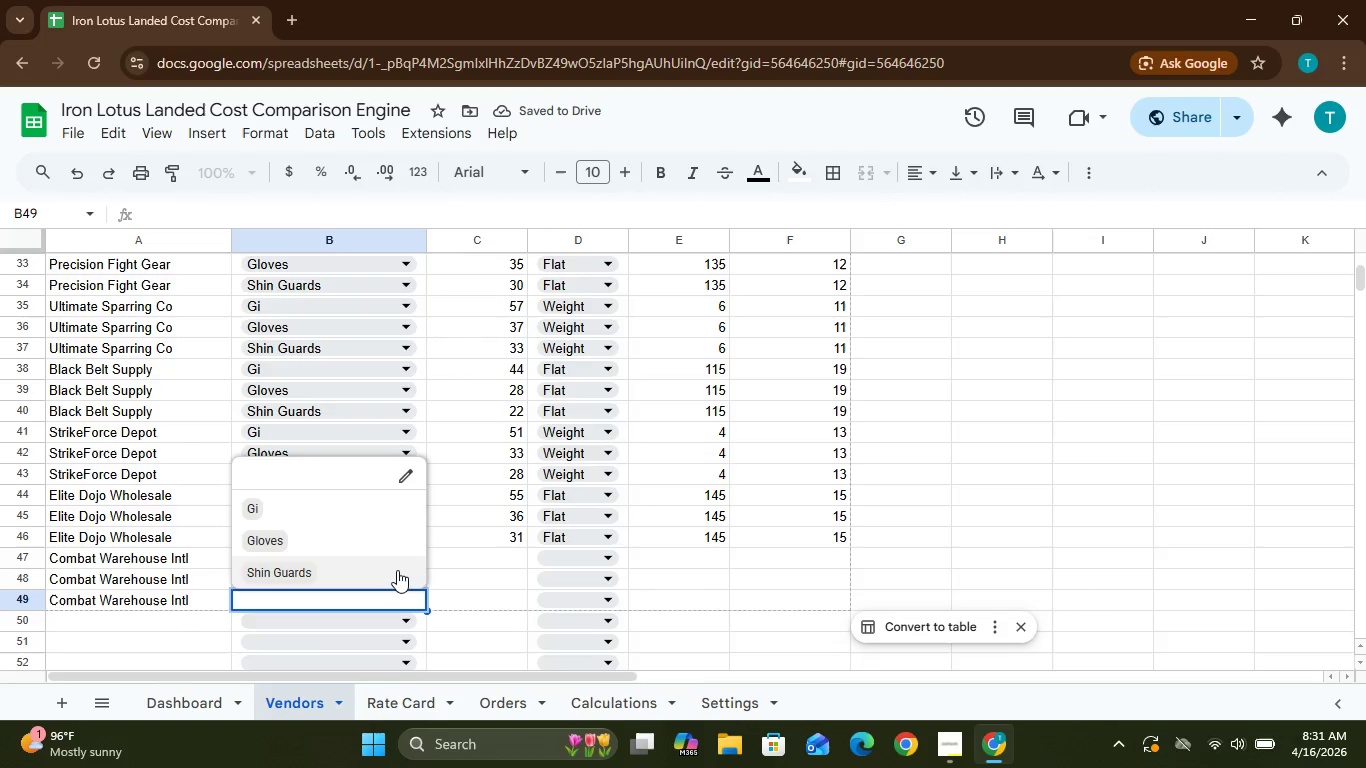 
left_click([396, 573])
 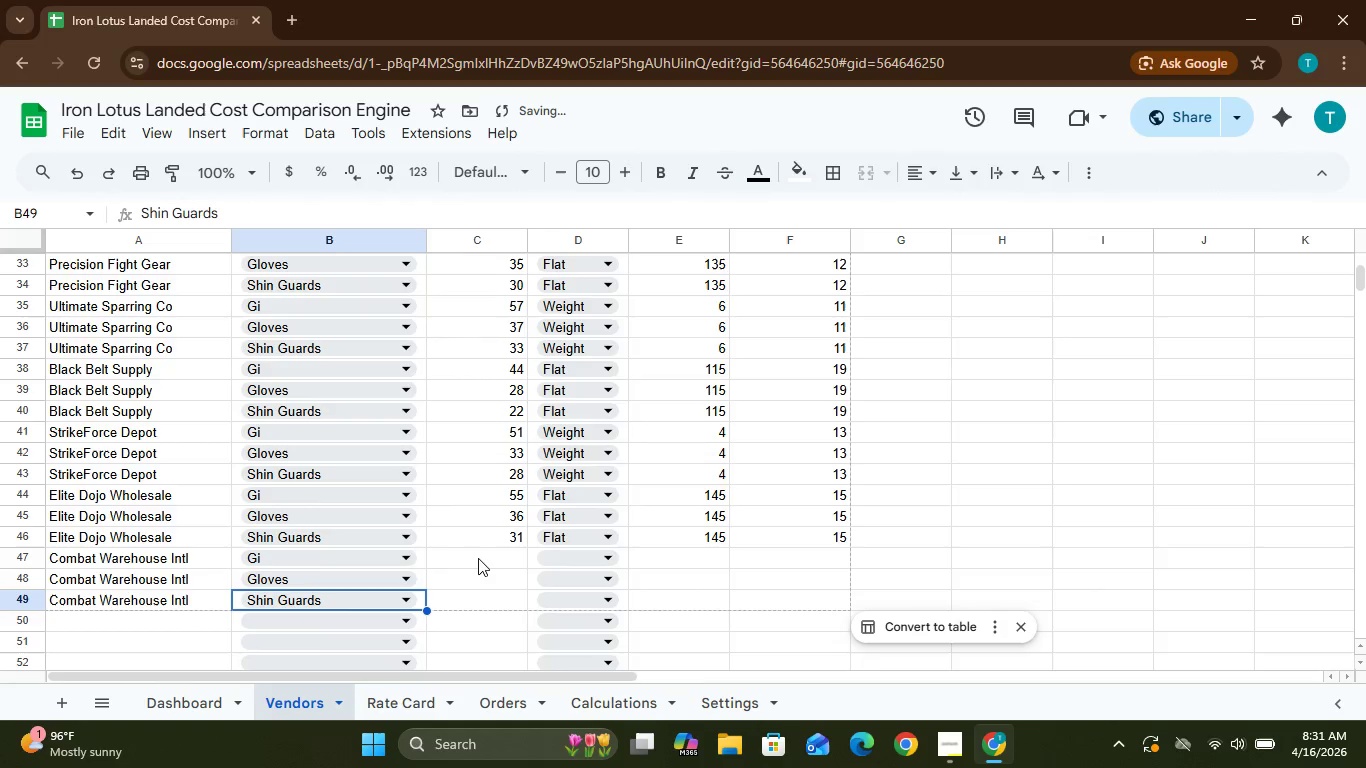 
left_click([481, 556])
 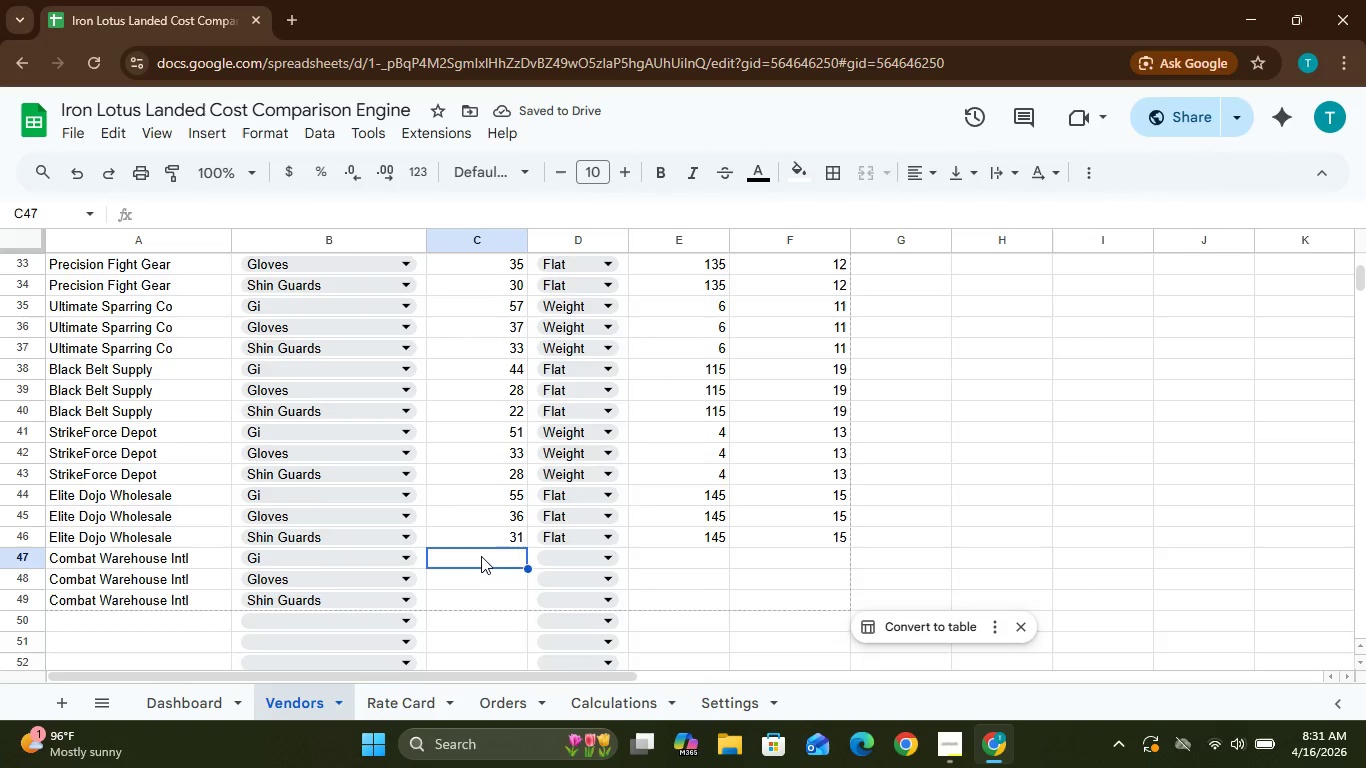 
type(59)
 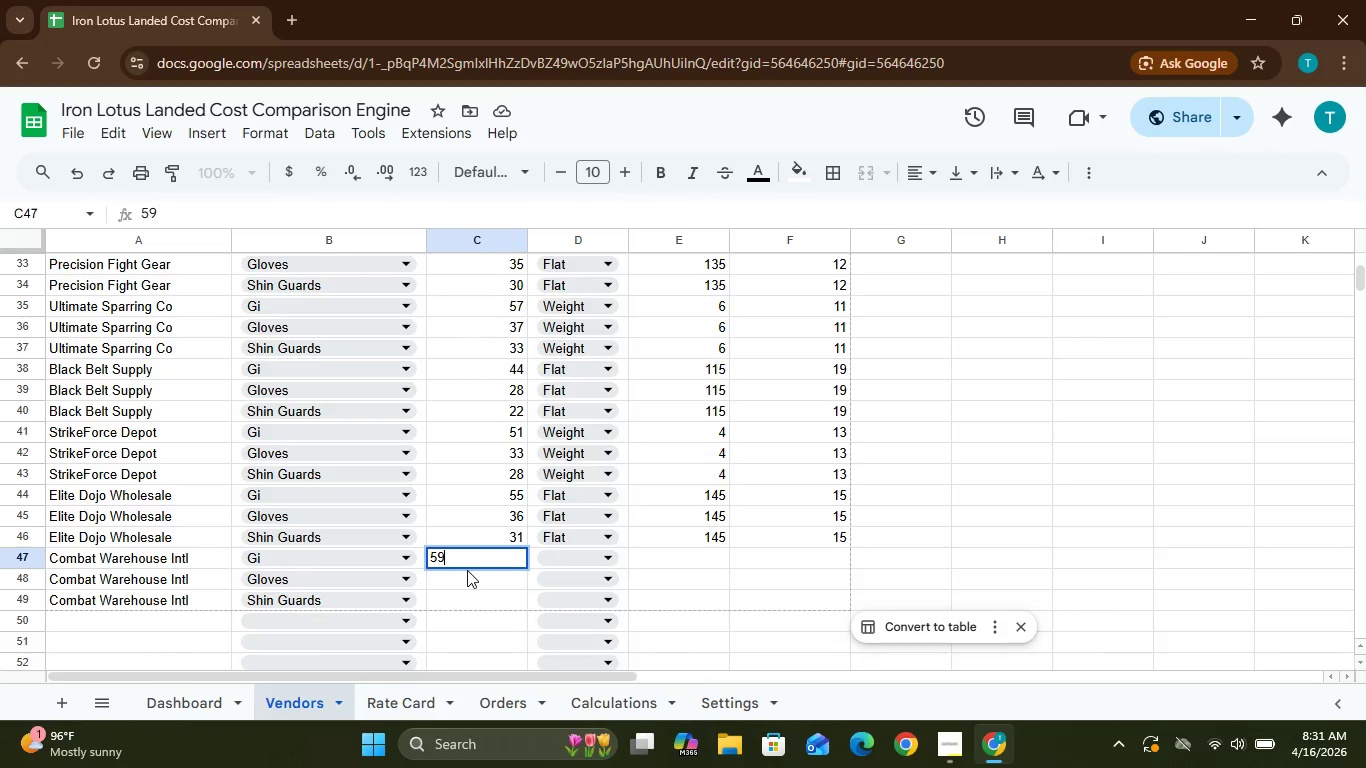 
left_click([466, 572])
 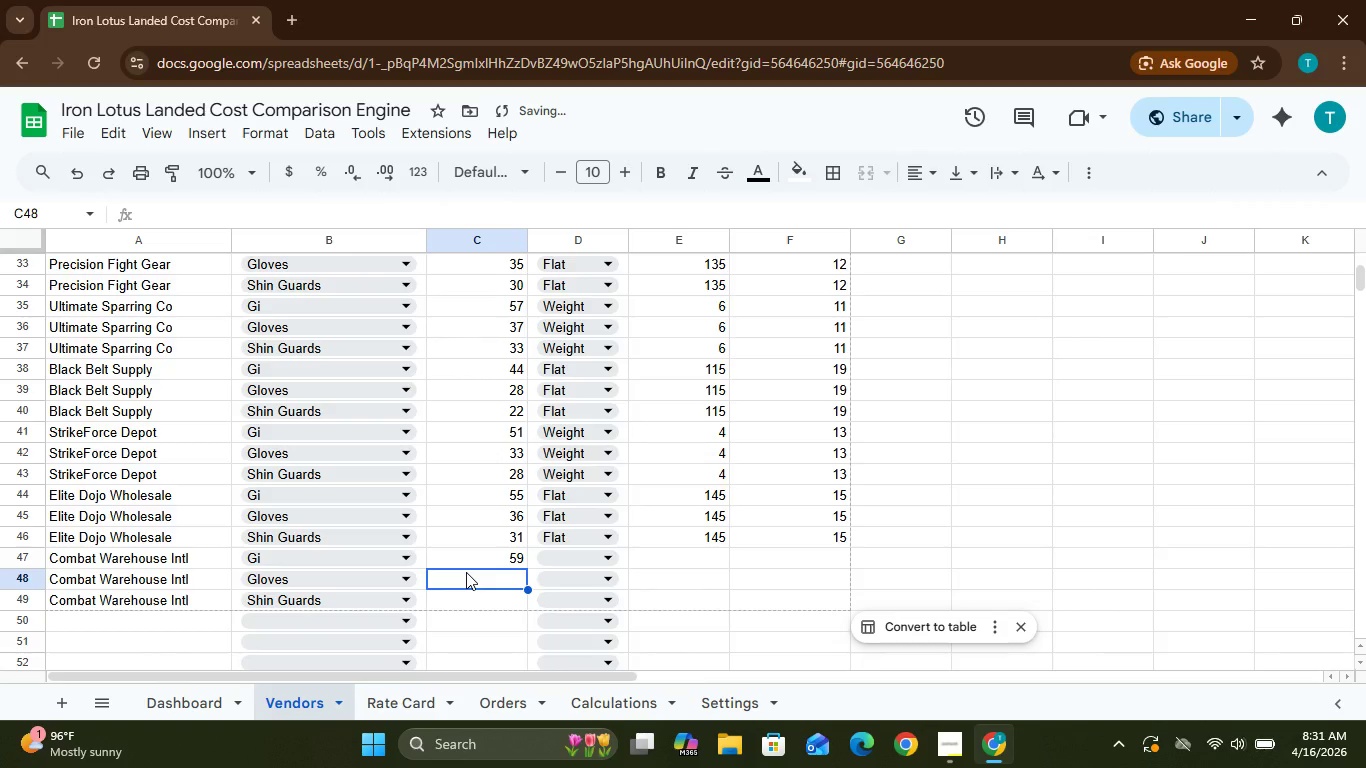 
type(39)
 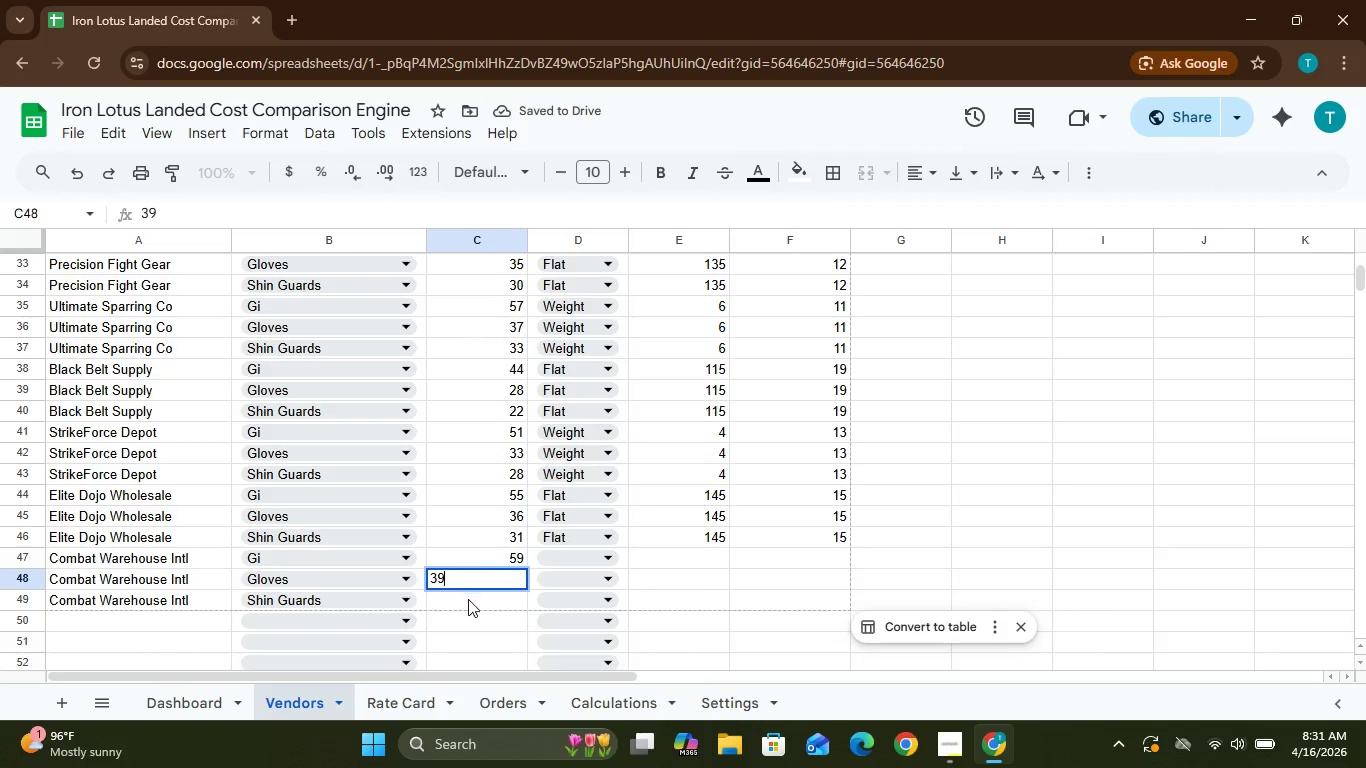 
left_click([469, 601])
 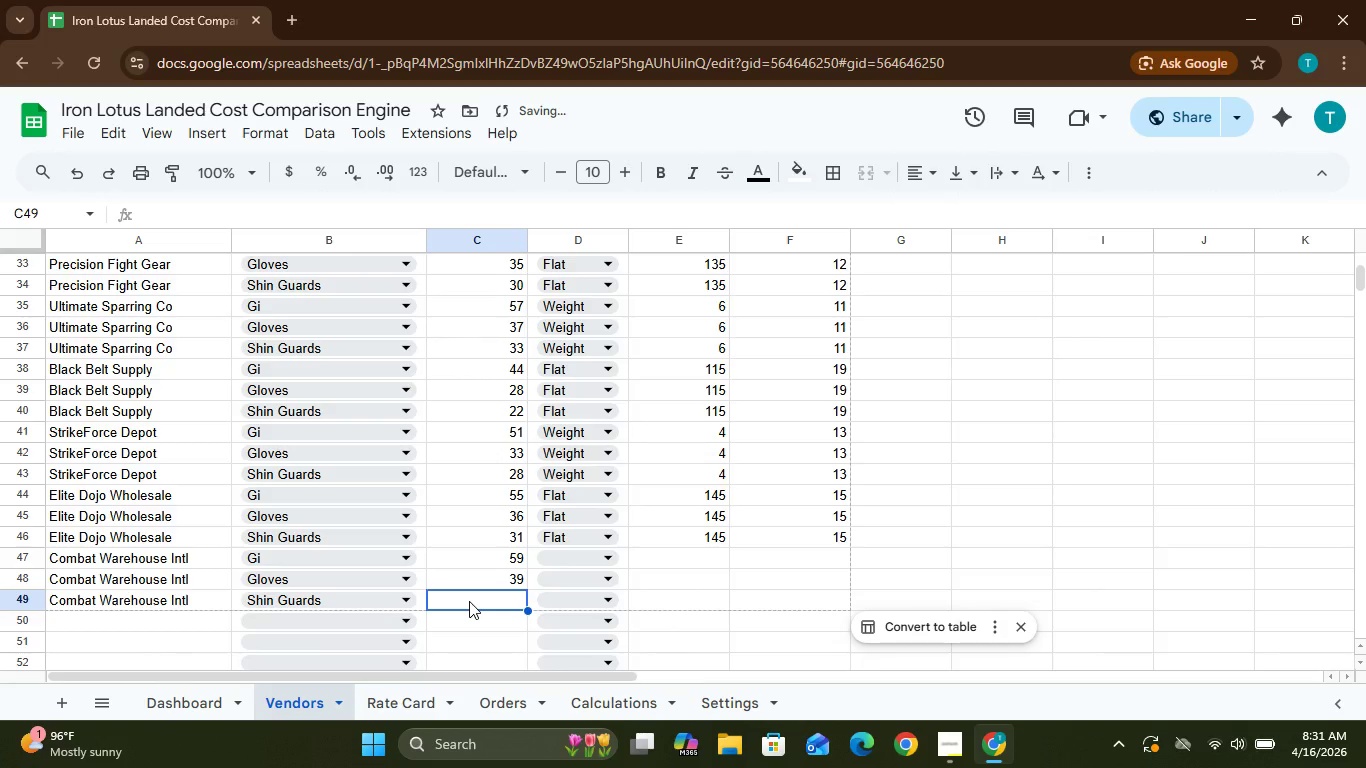 
type(35)
key(Backspace)
type(4)
 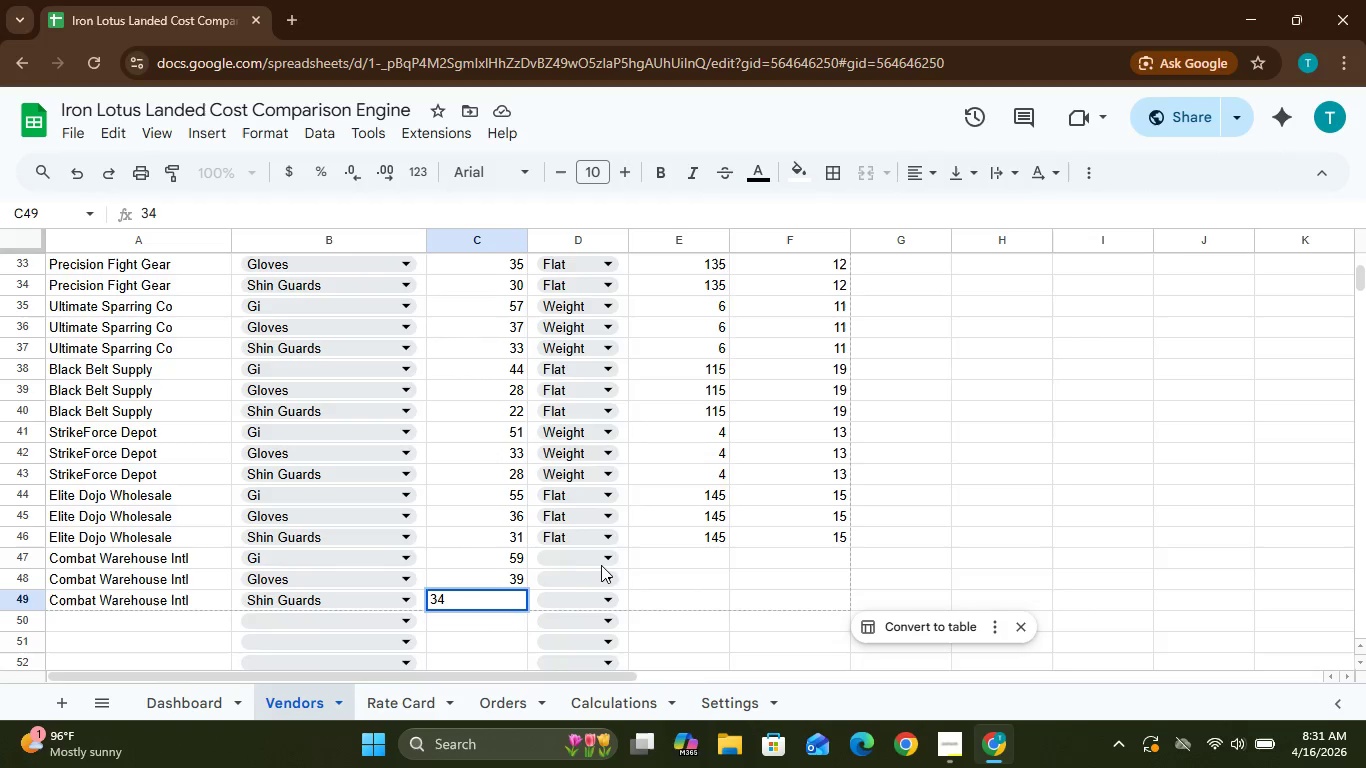 
left_click([606, 561])
 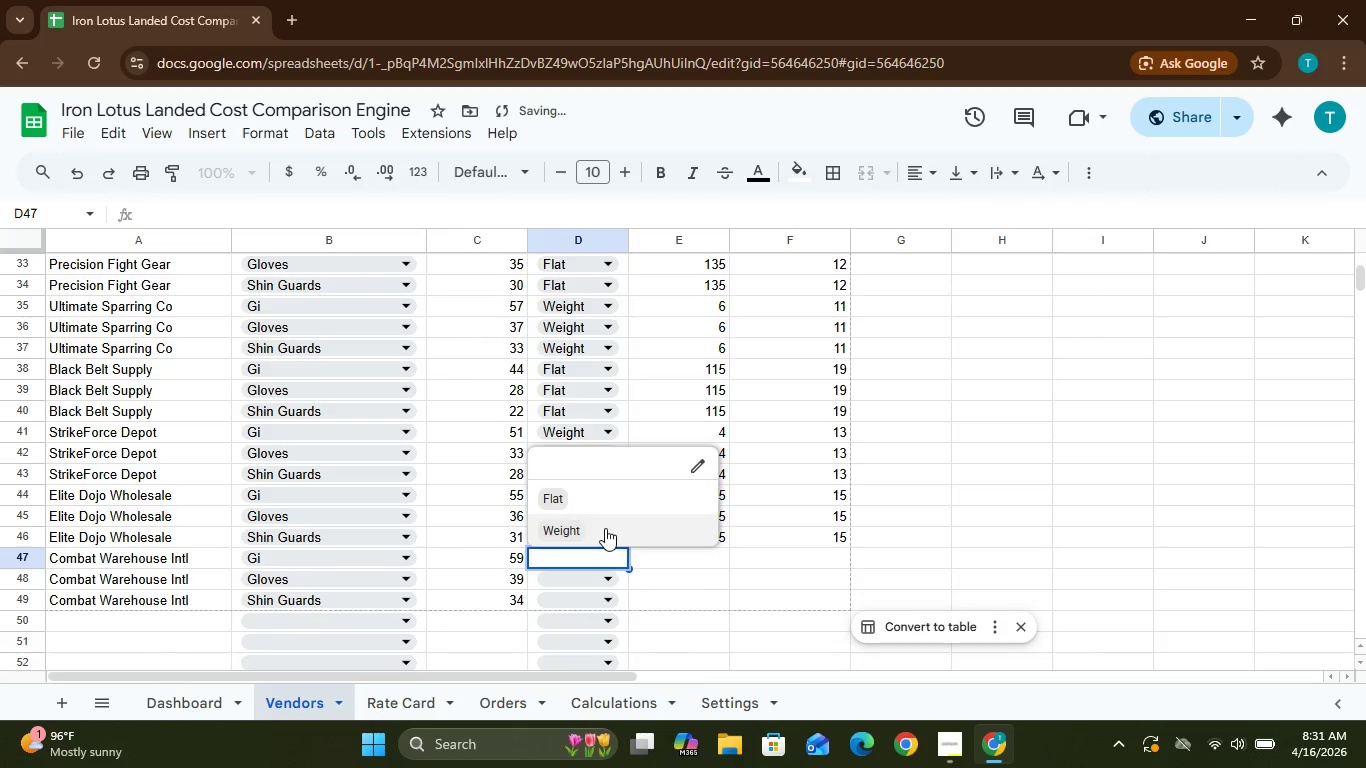 
left_click([605, 529])
 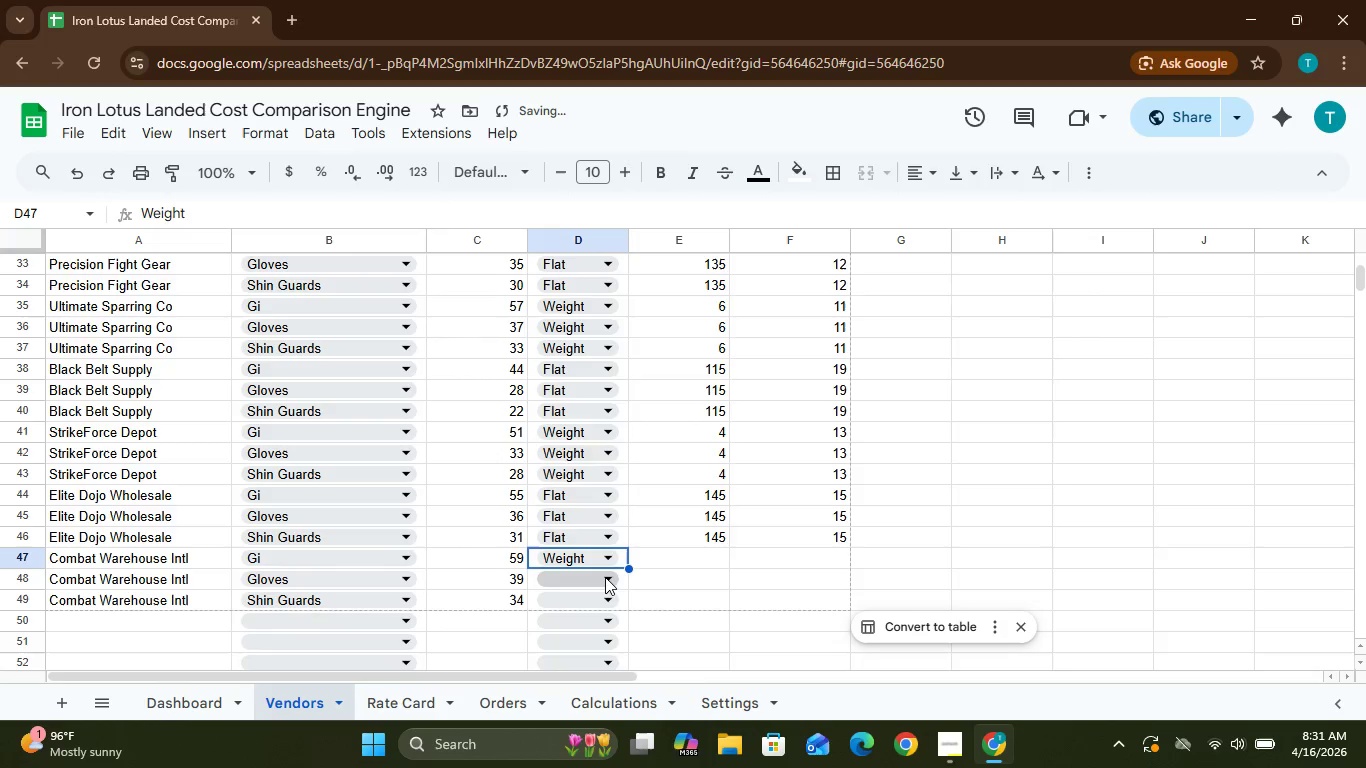 
left_click([605, 579])
 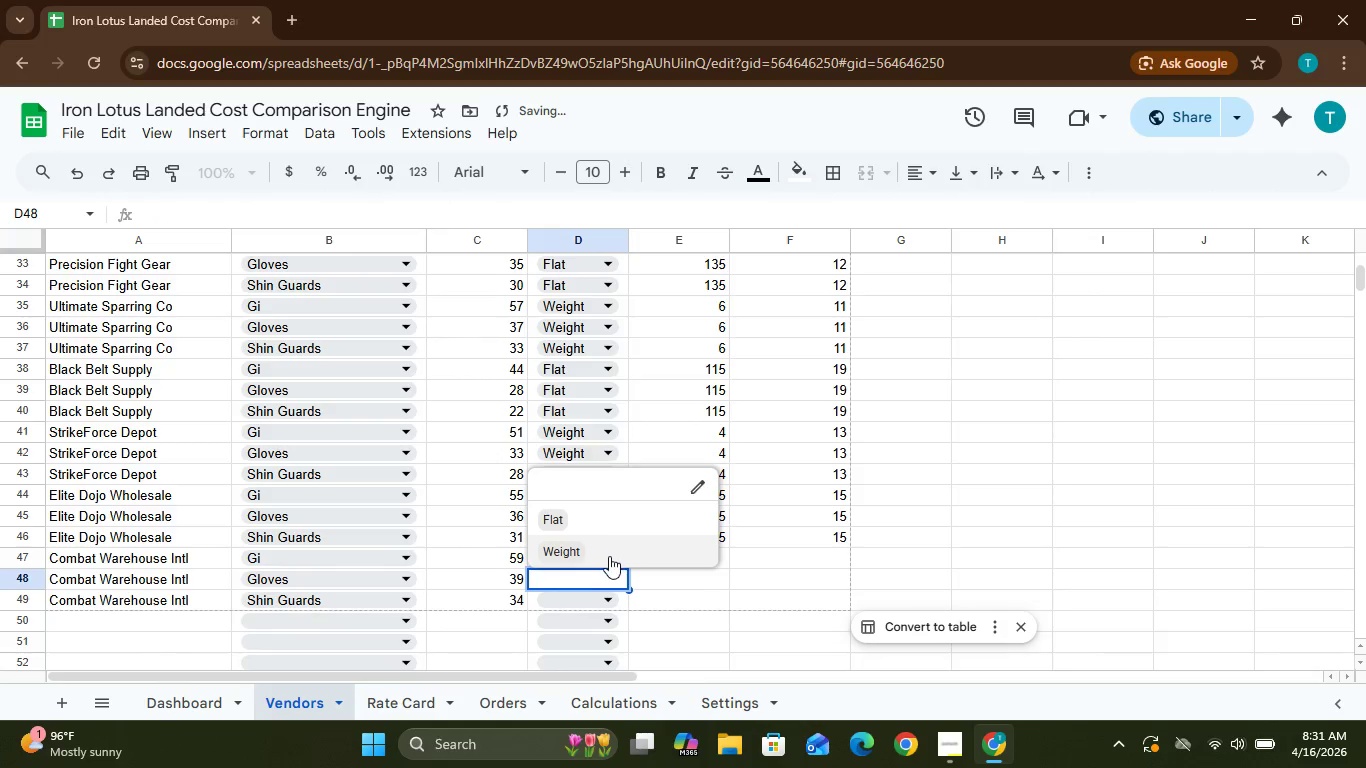 
left_click([609, 556])
 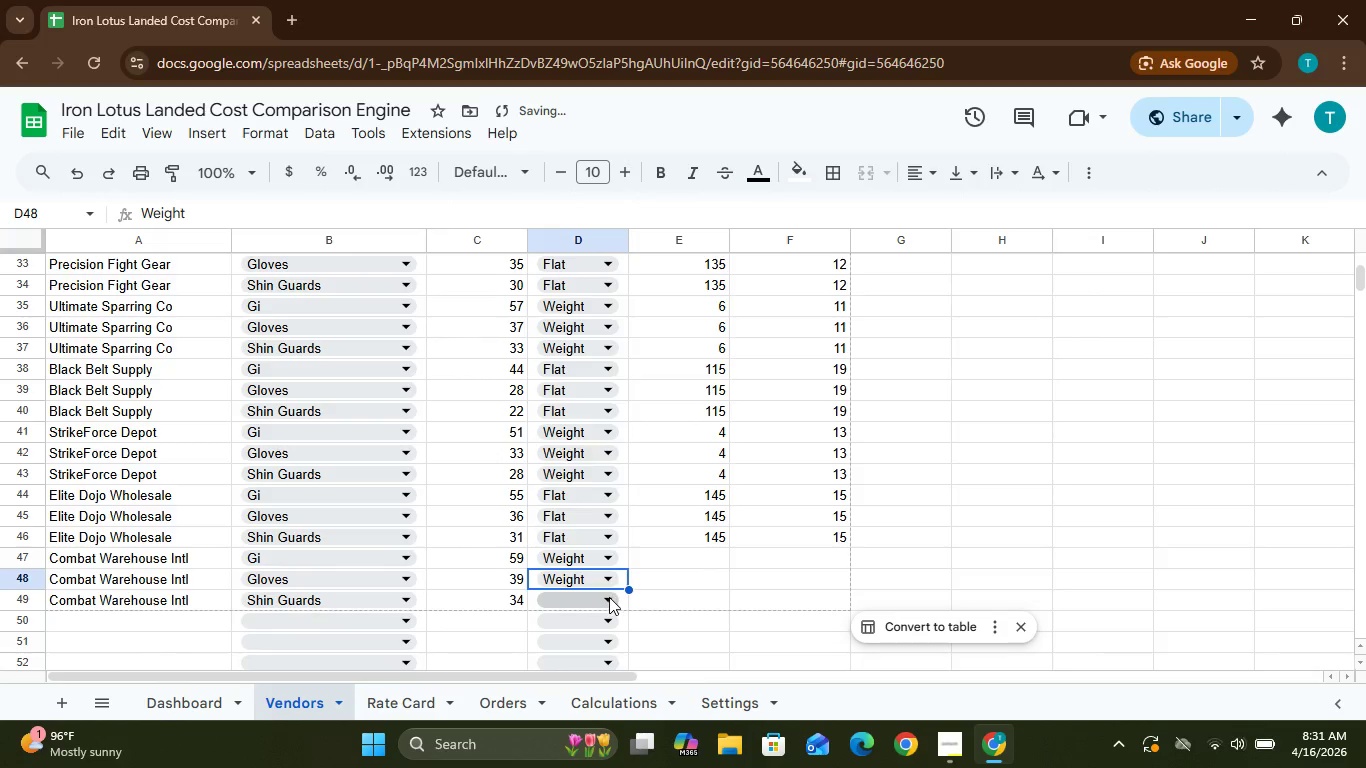 
left_click([609, 598])
 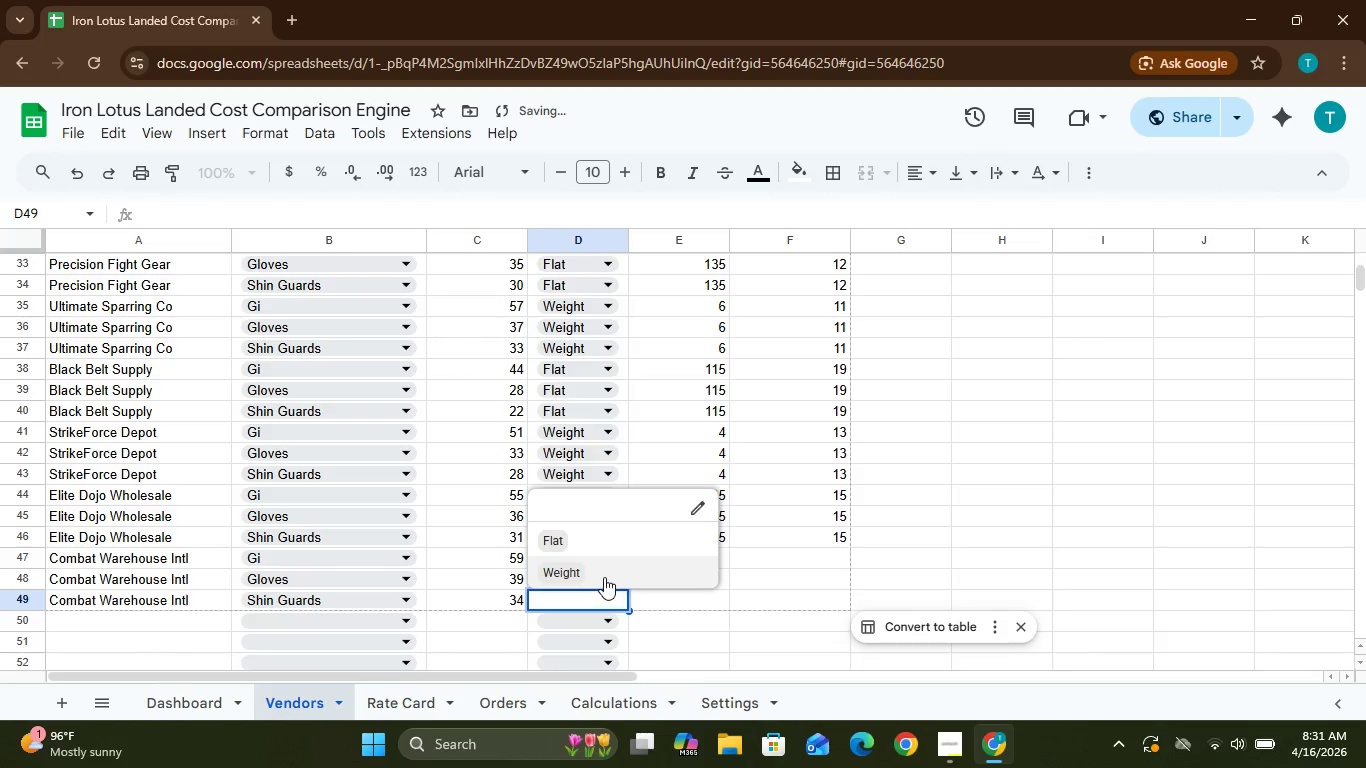 
left_click([604, 576])
 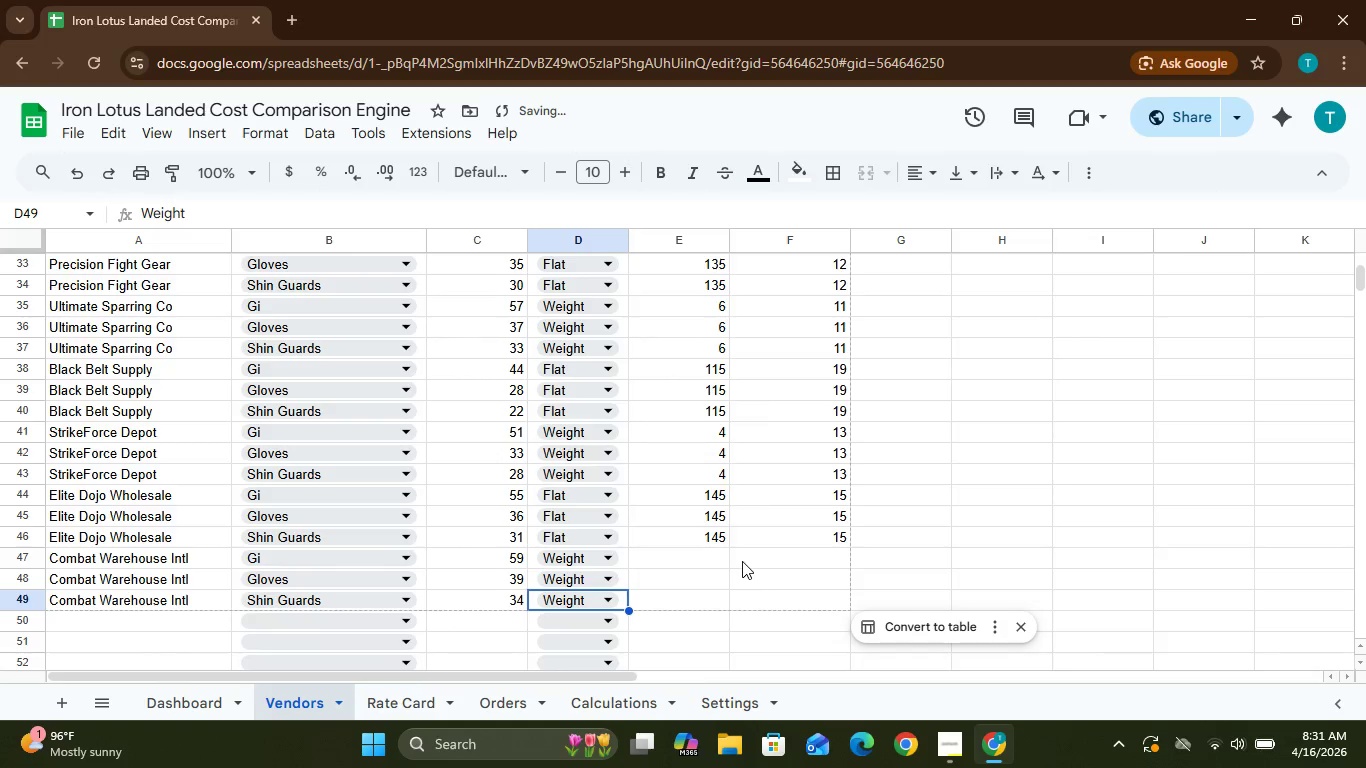 
left_click([701, 553])
 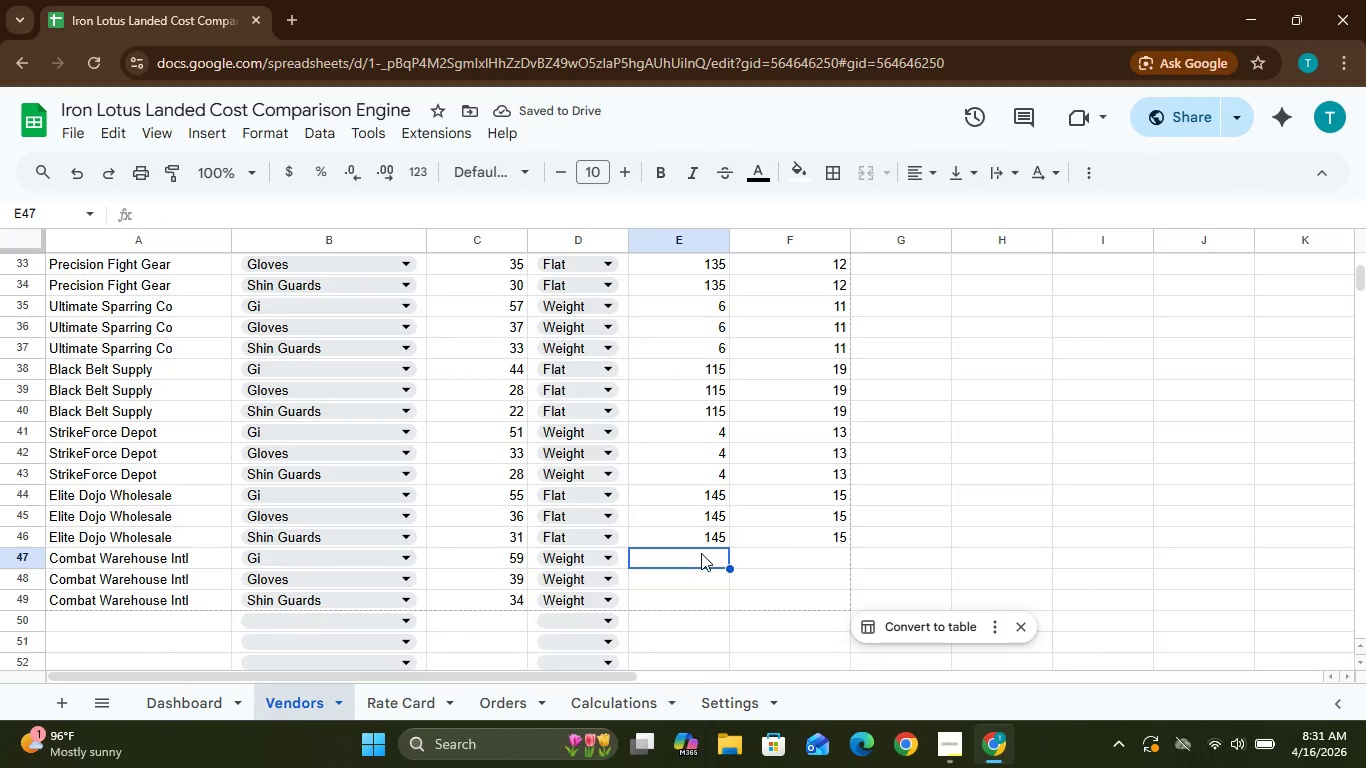 
key(7)
 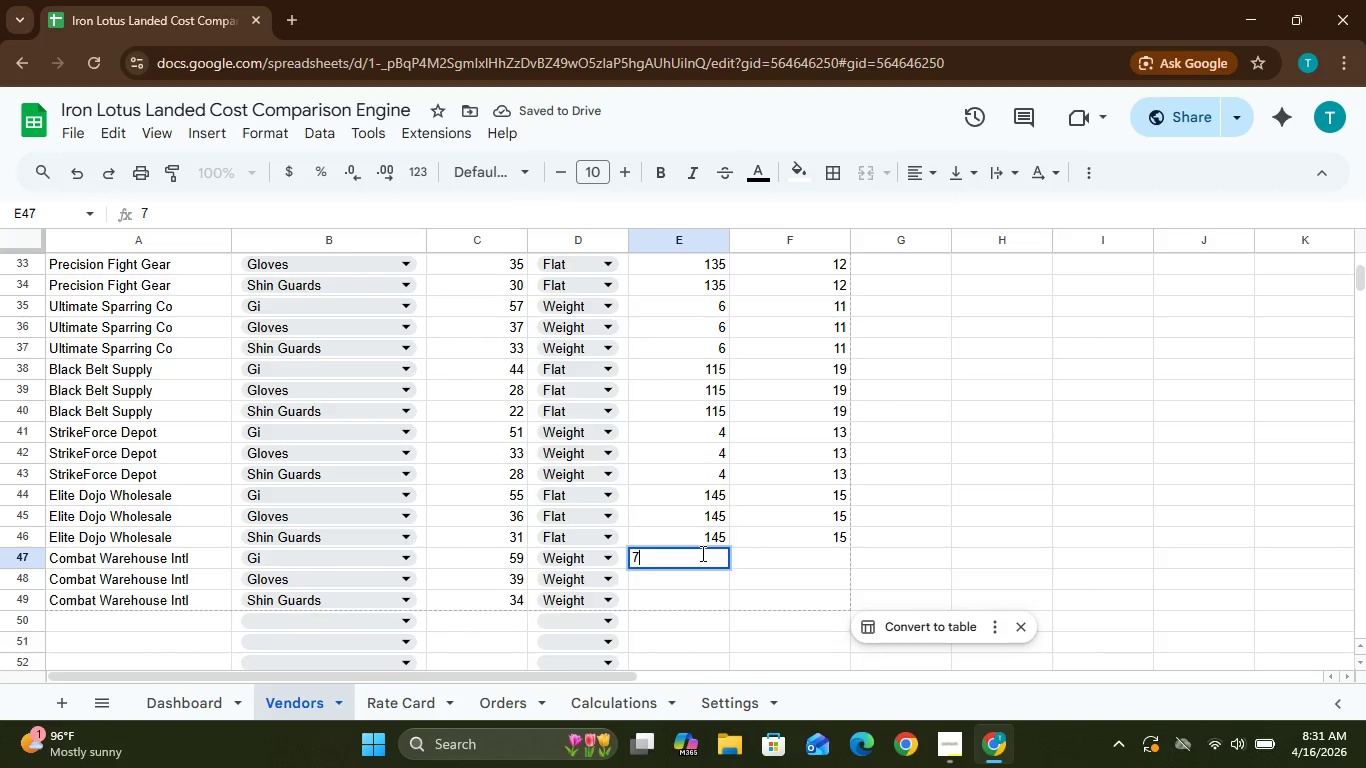 
key(ArrowDown)
 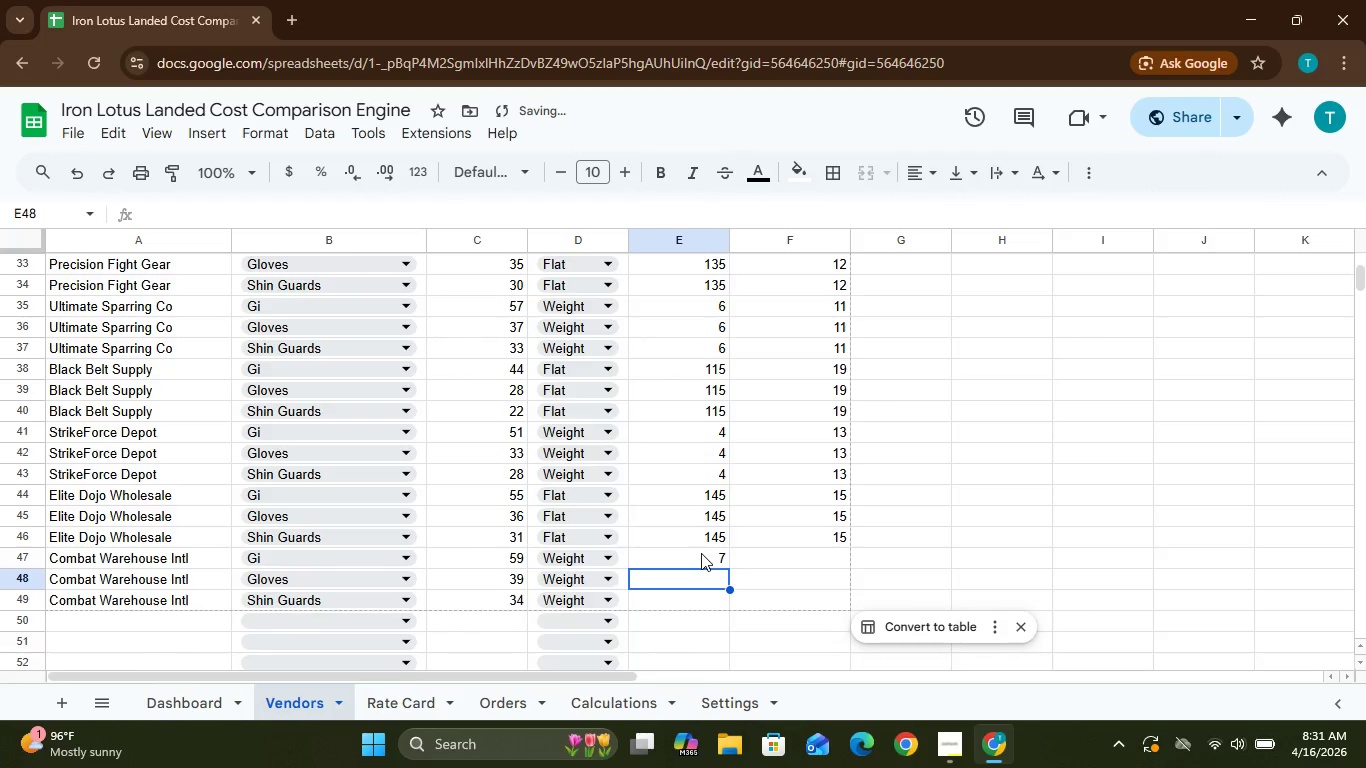 
key(7)
 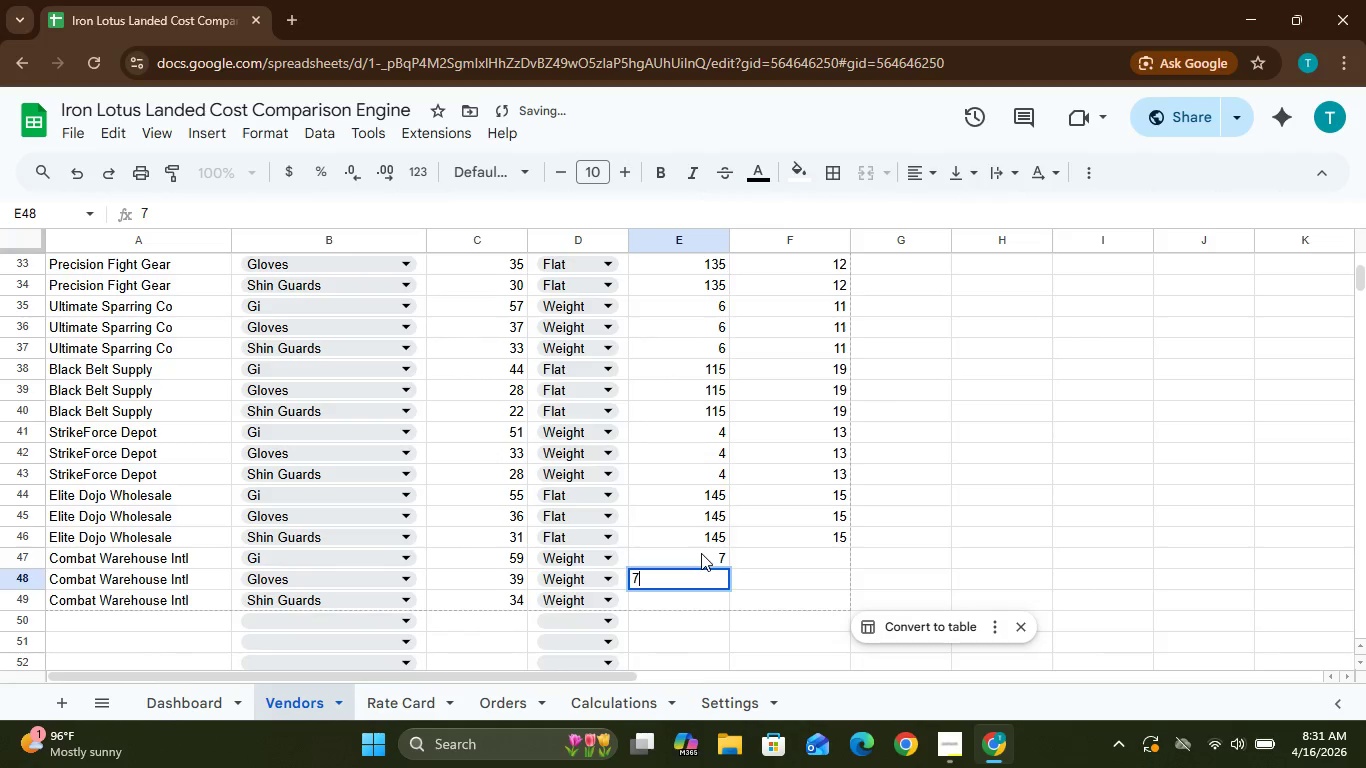 
key(ArrowDown)
 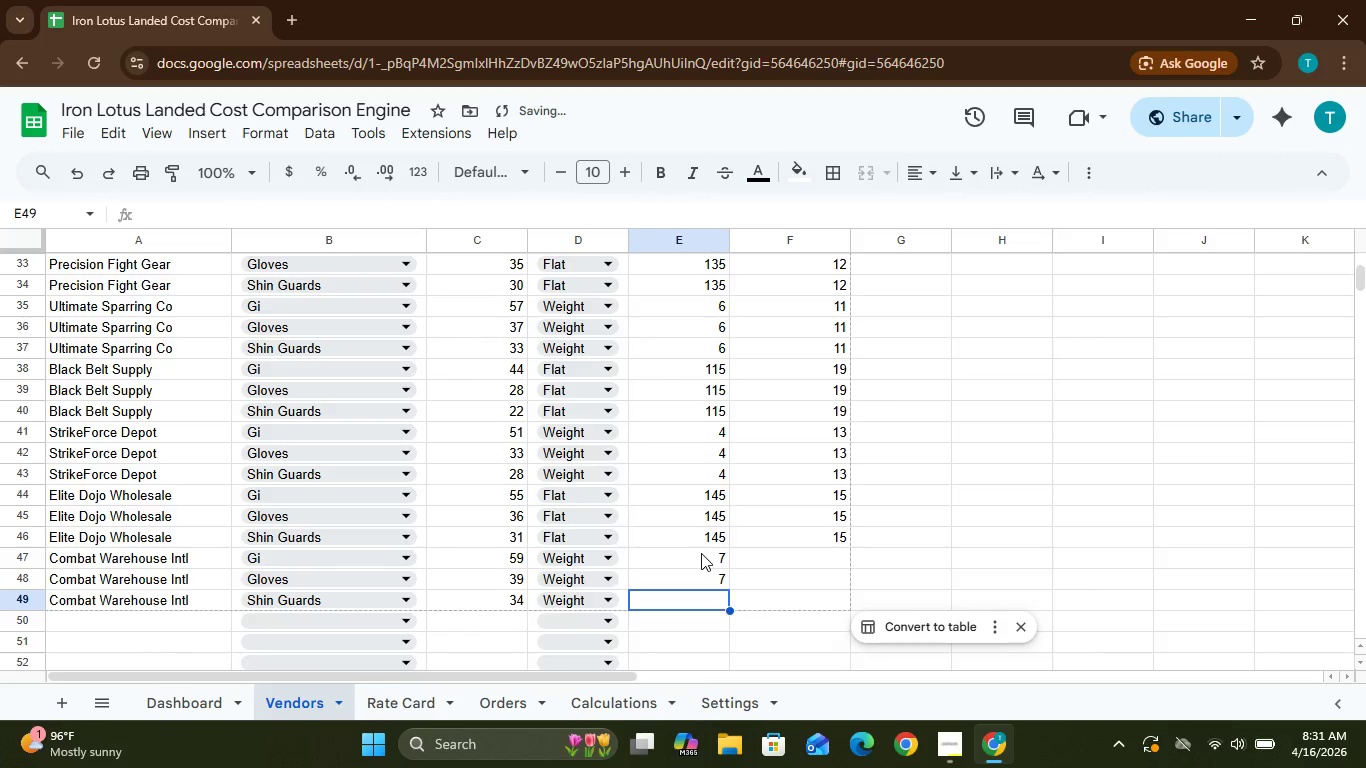 
key(7)
 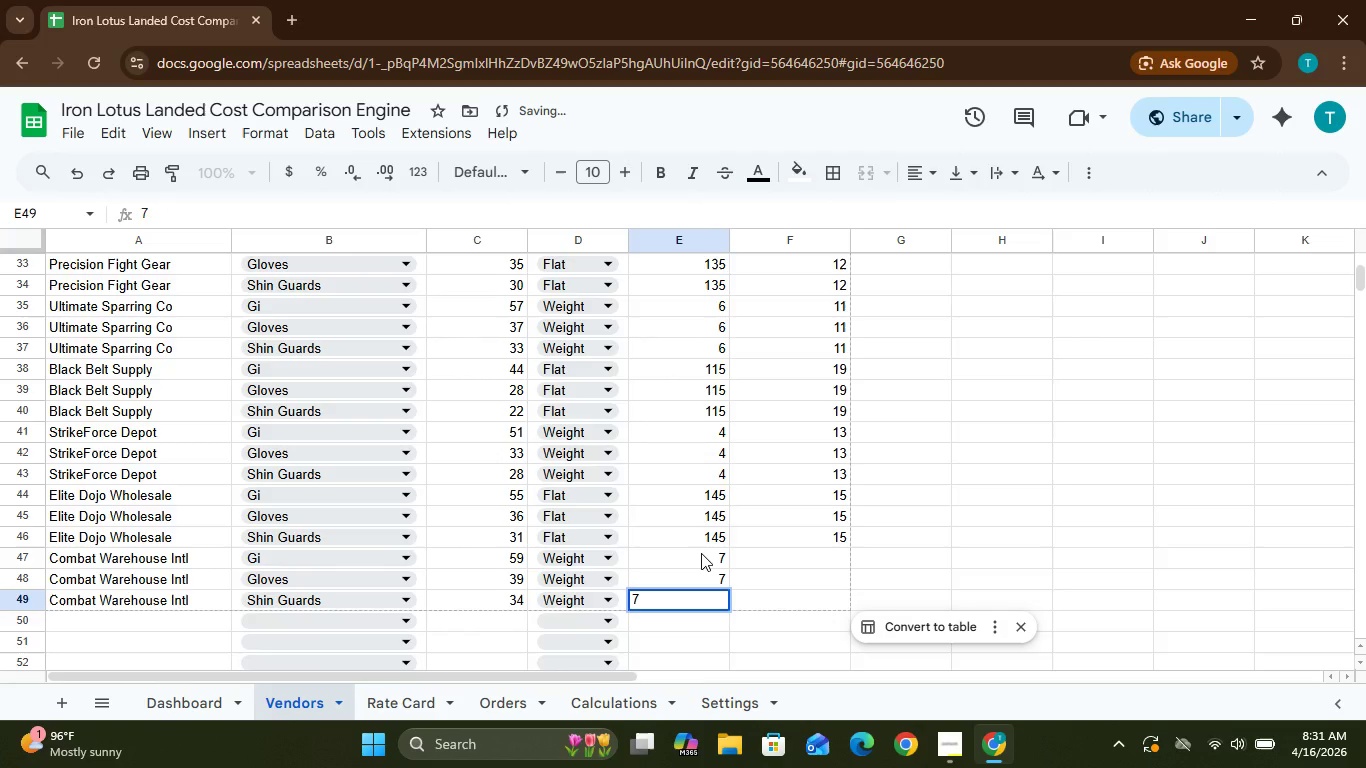 
key(ArrowRight)
 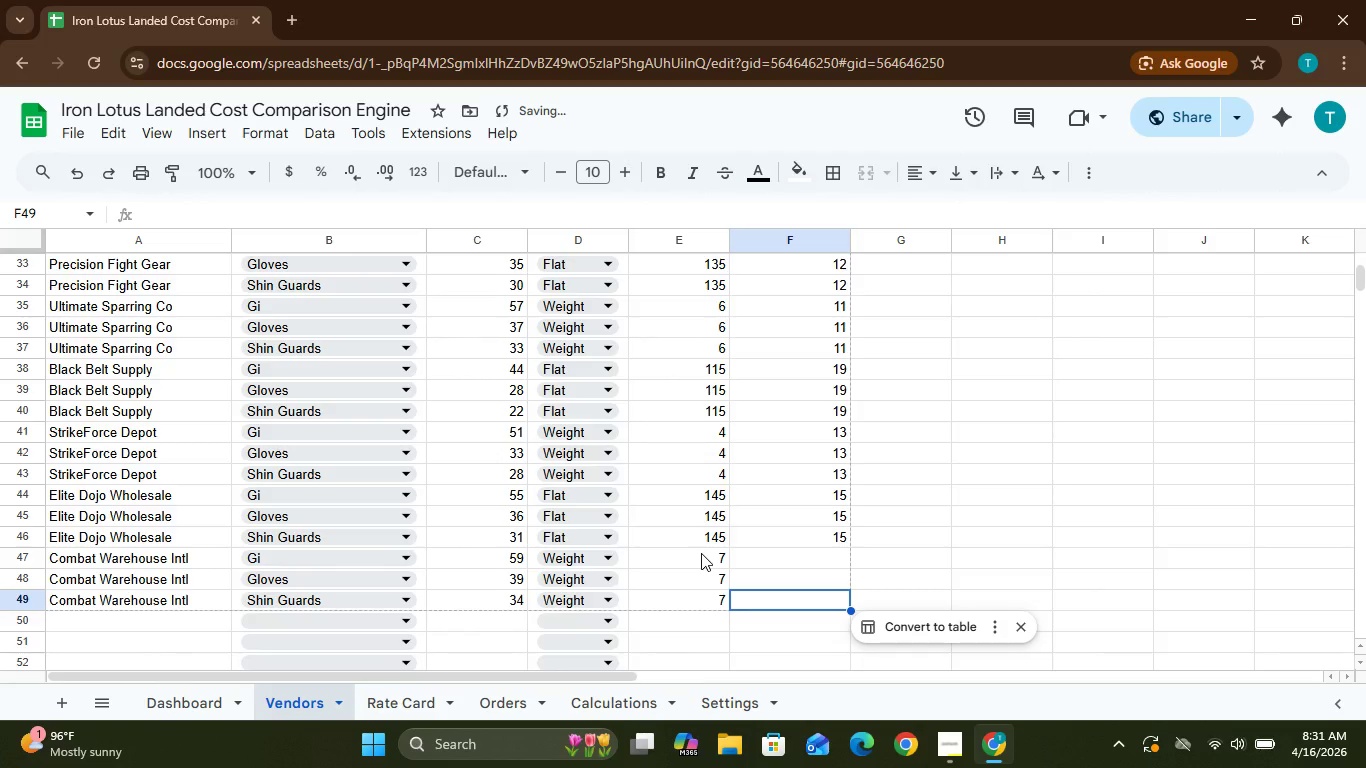 
type(10)
 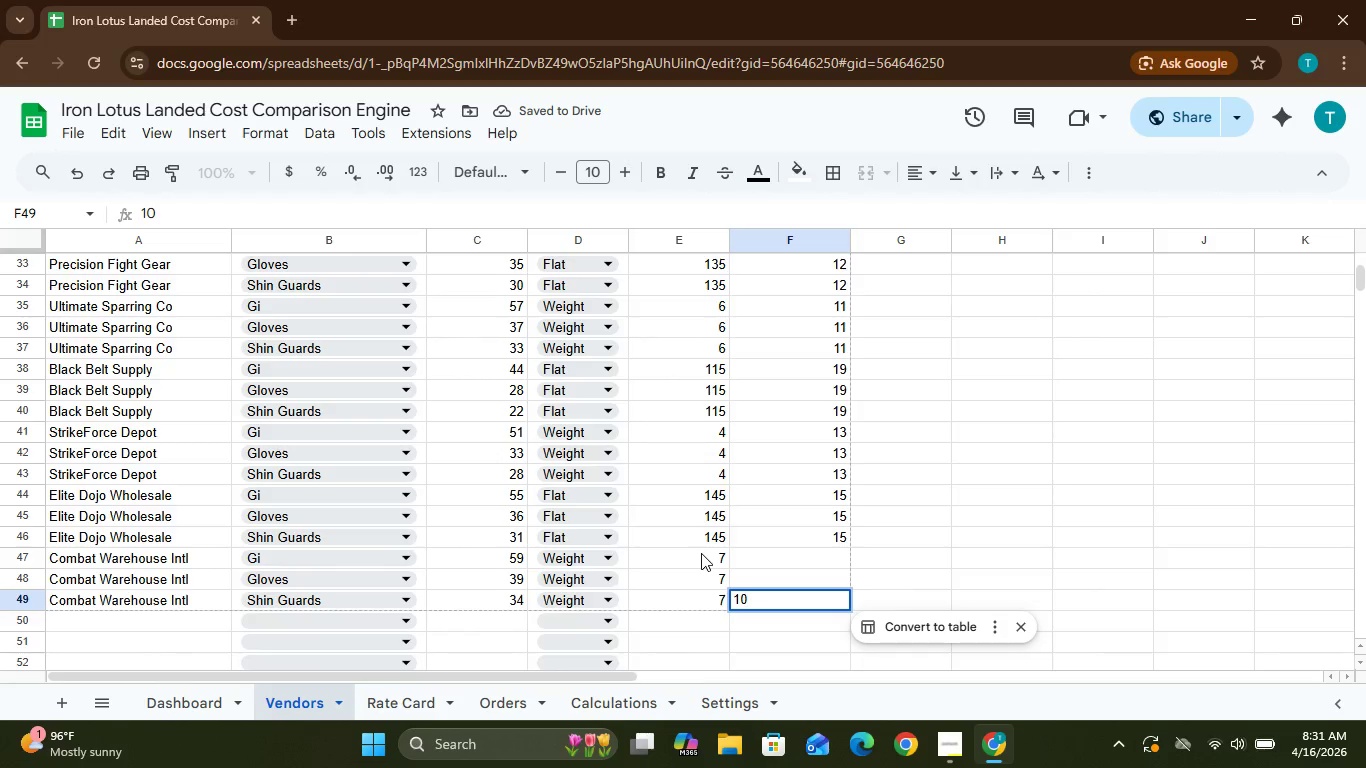 
key(ArrowUp)
 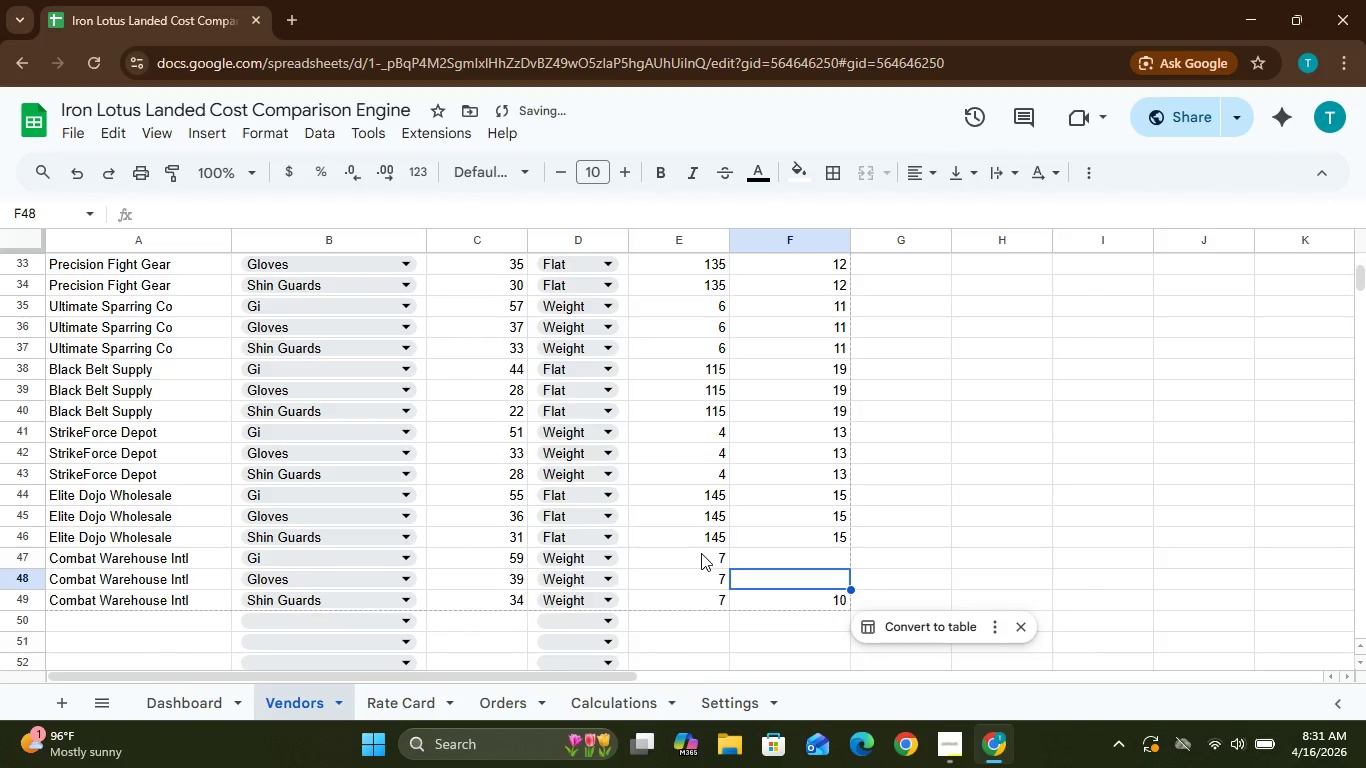 
type(10)
 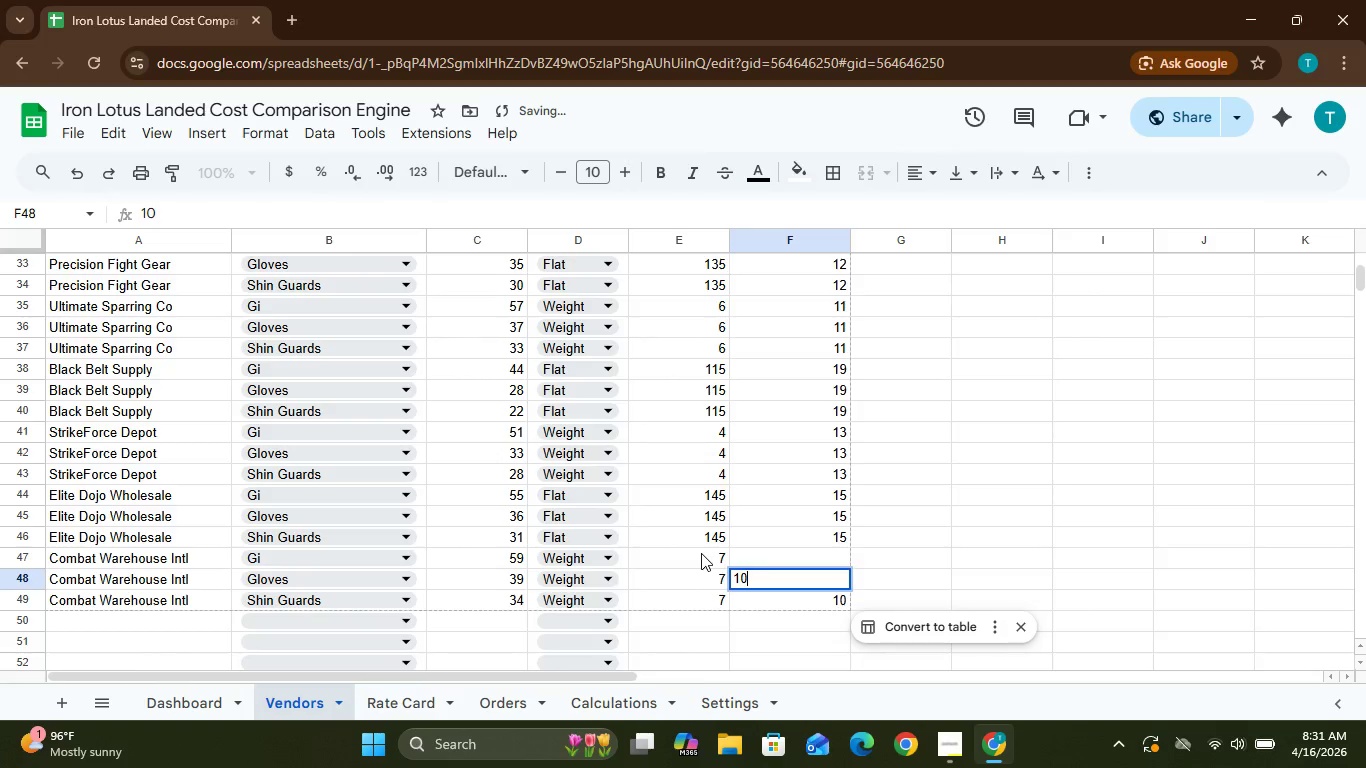 
key(ArrowUp)
 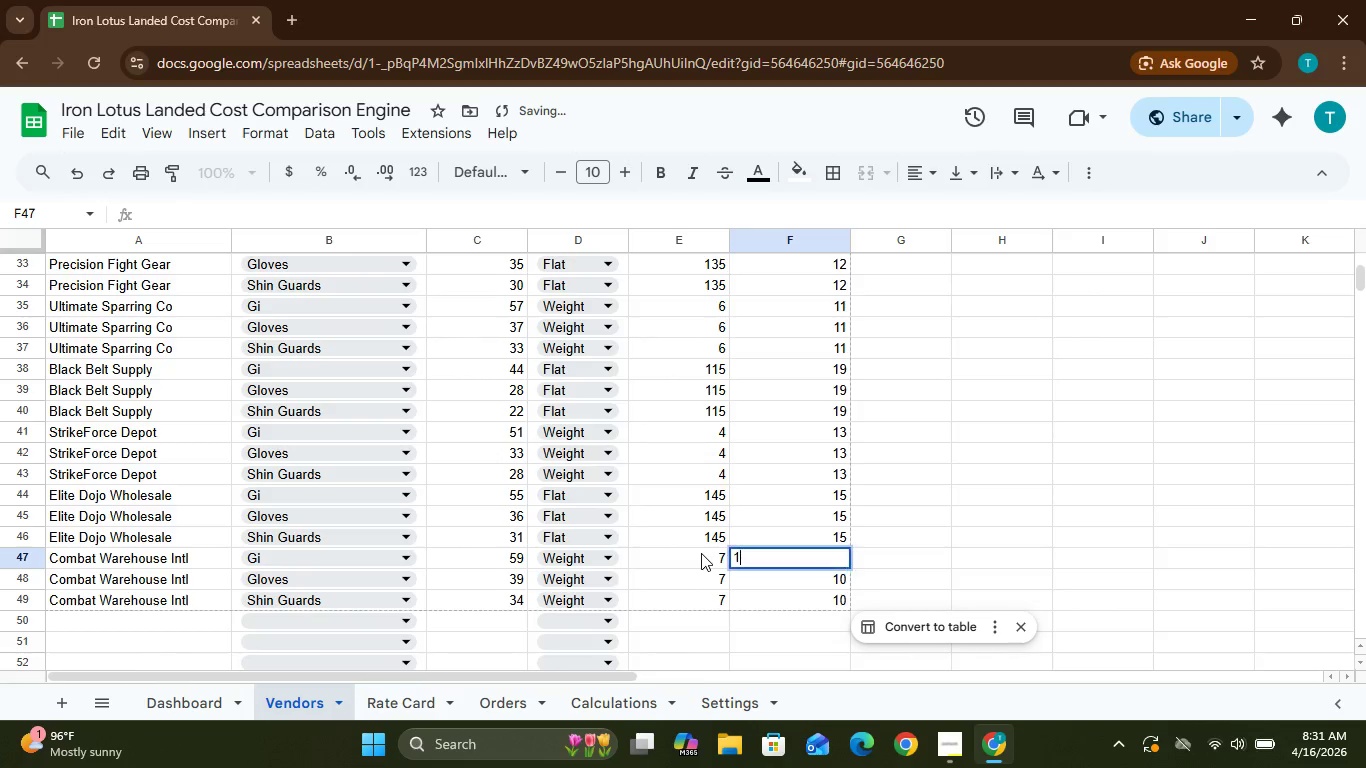 
type(10)
 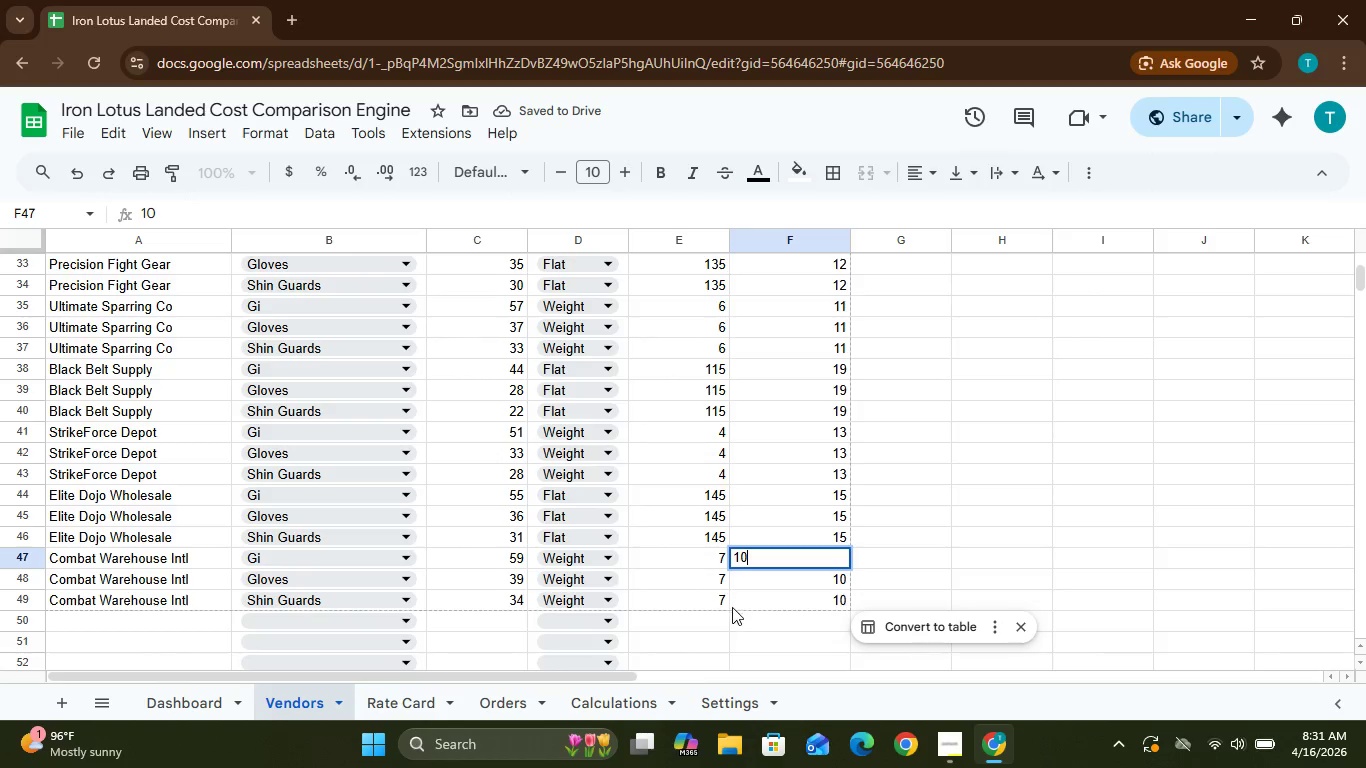 
left_click([735, 618])
 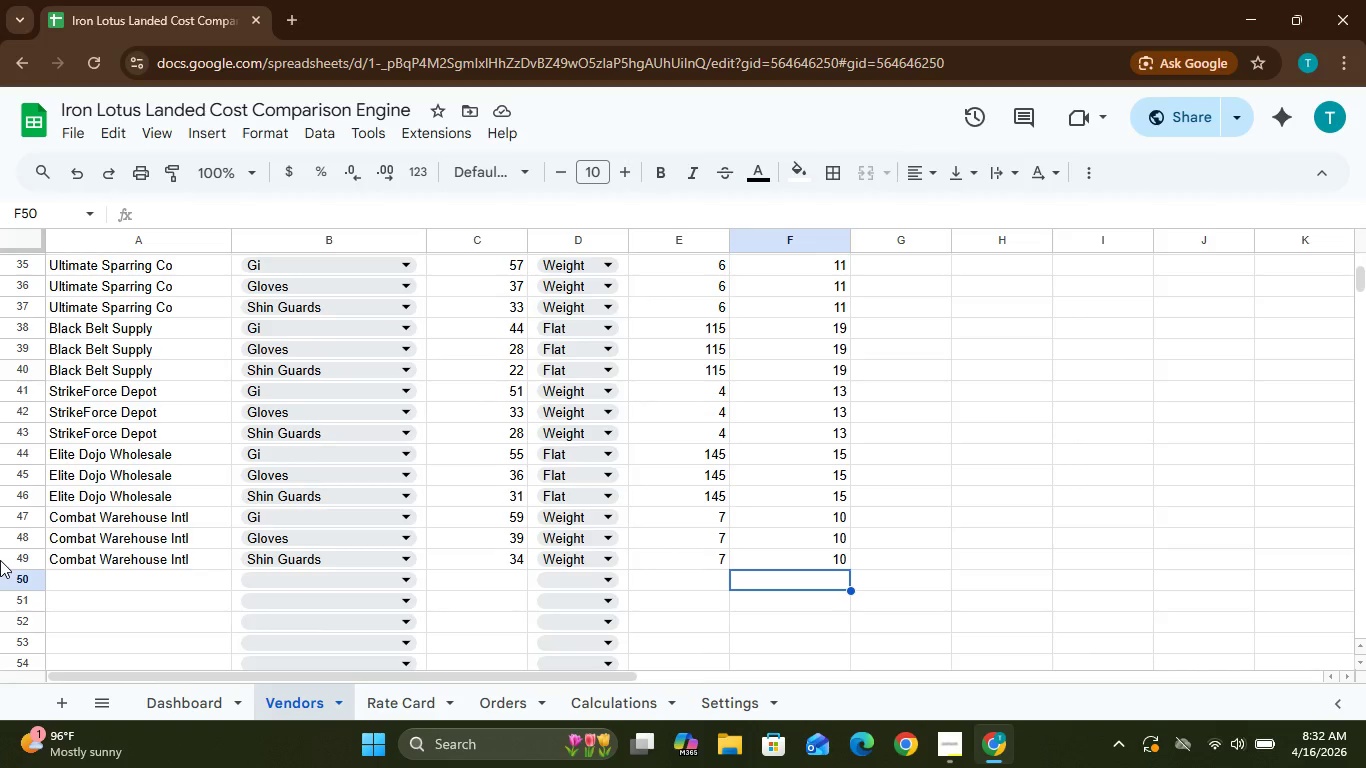 
wait(68.28)
 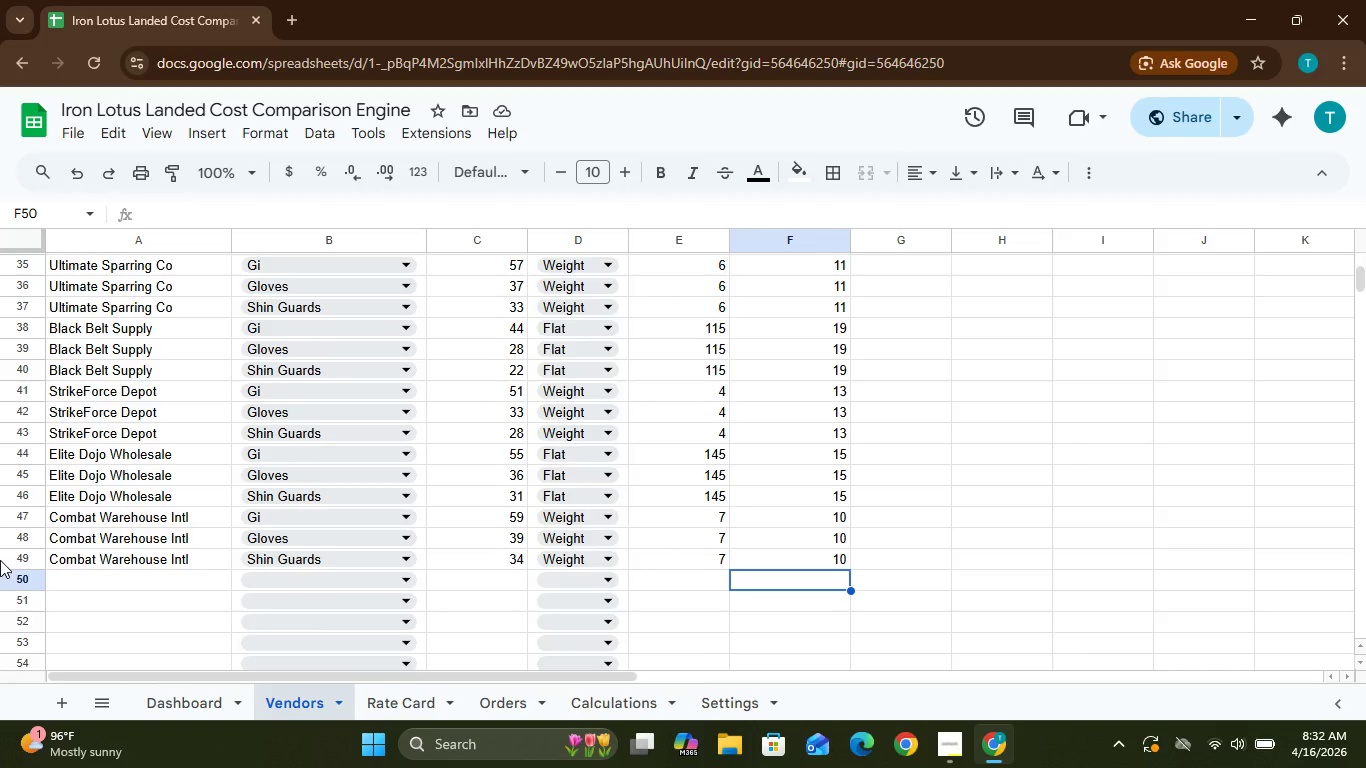 
left_click([947, 741])